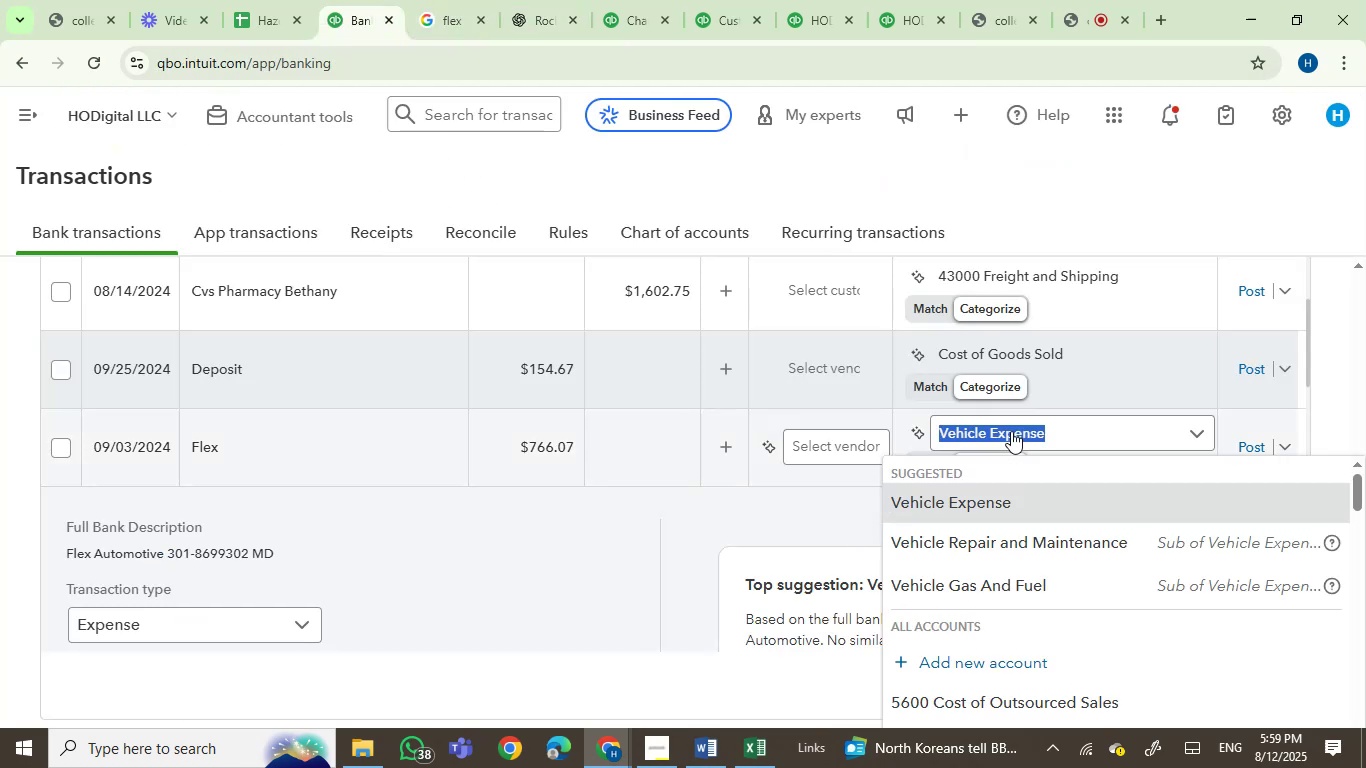 
type(rep)
 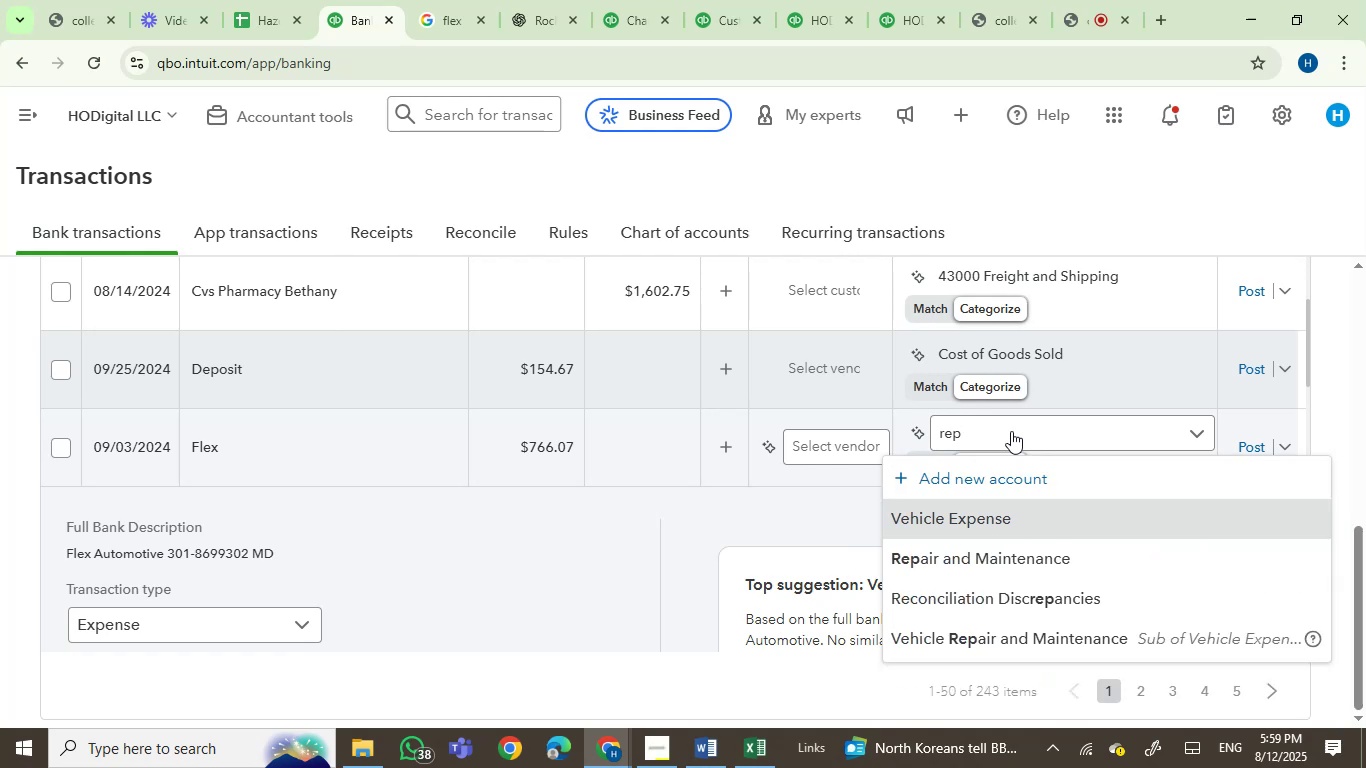 
wait(5.37)
 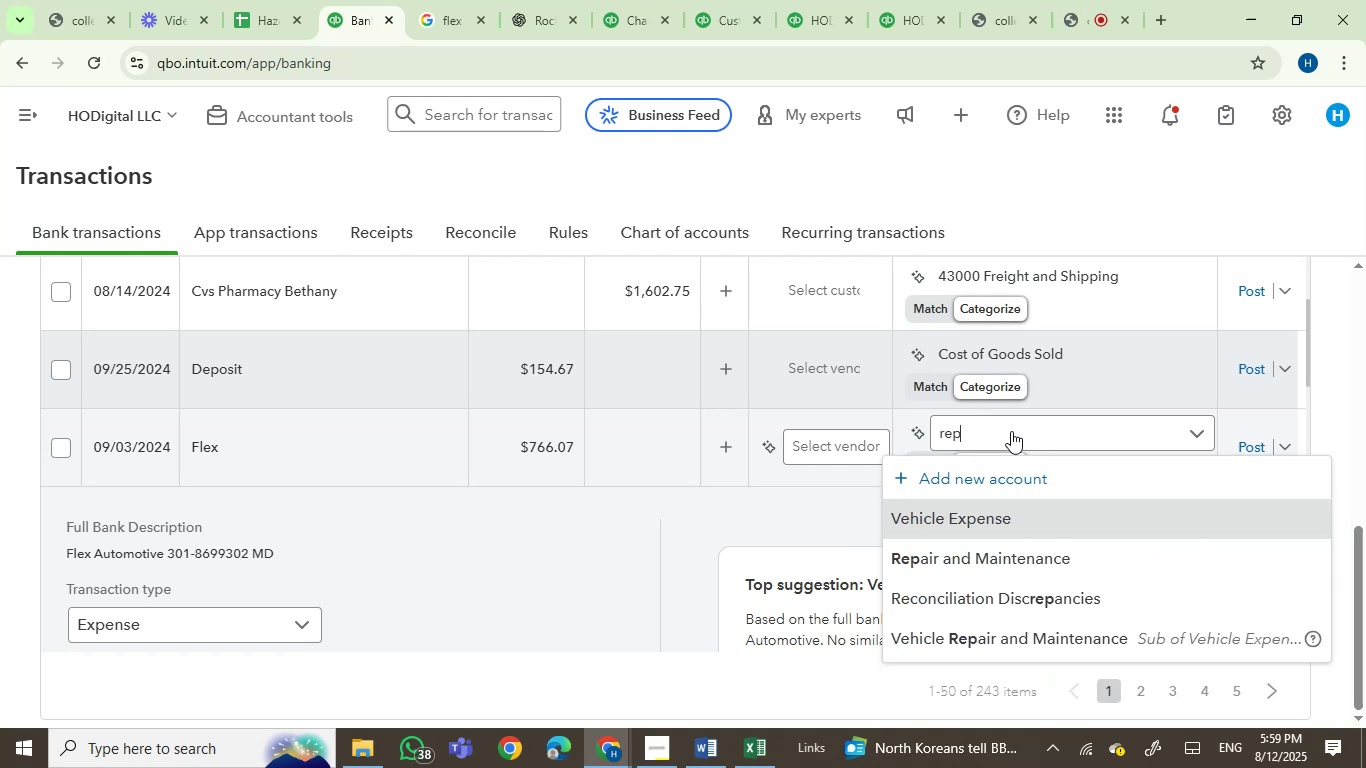 
left_click([980, 638])
 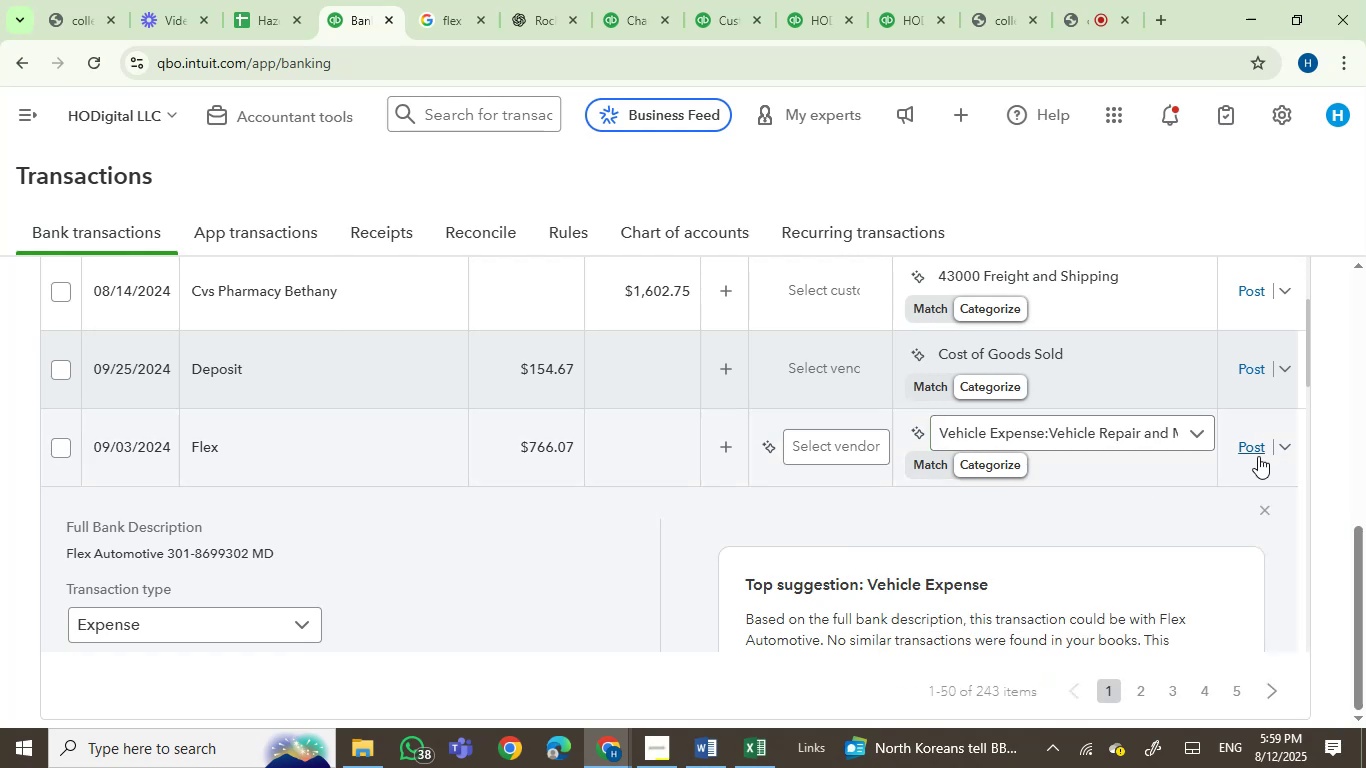 
left_click([1244, 450])
 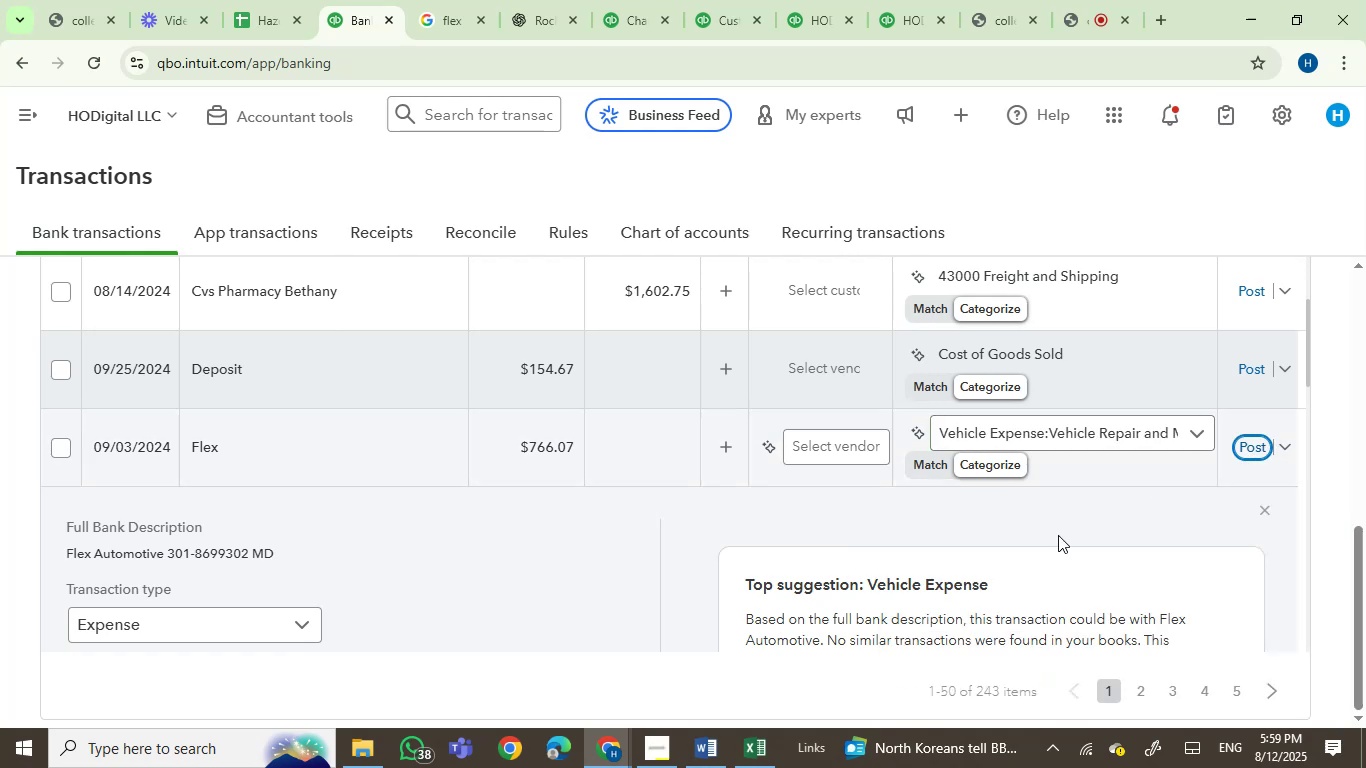 
mouse_move([878, 552])
 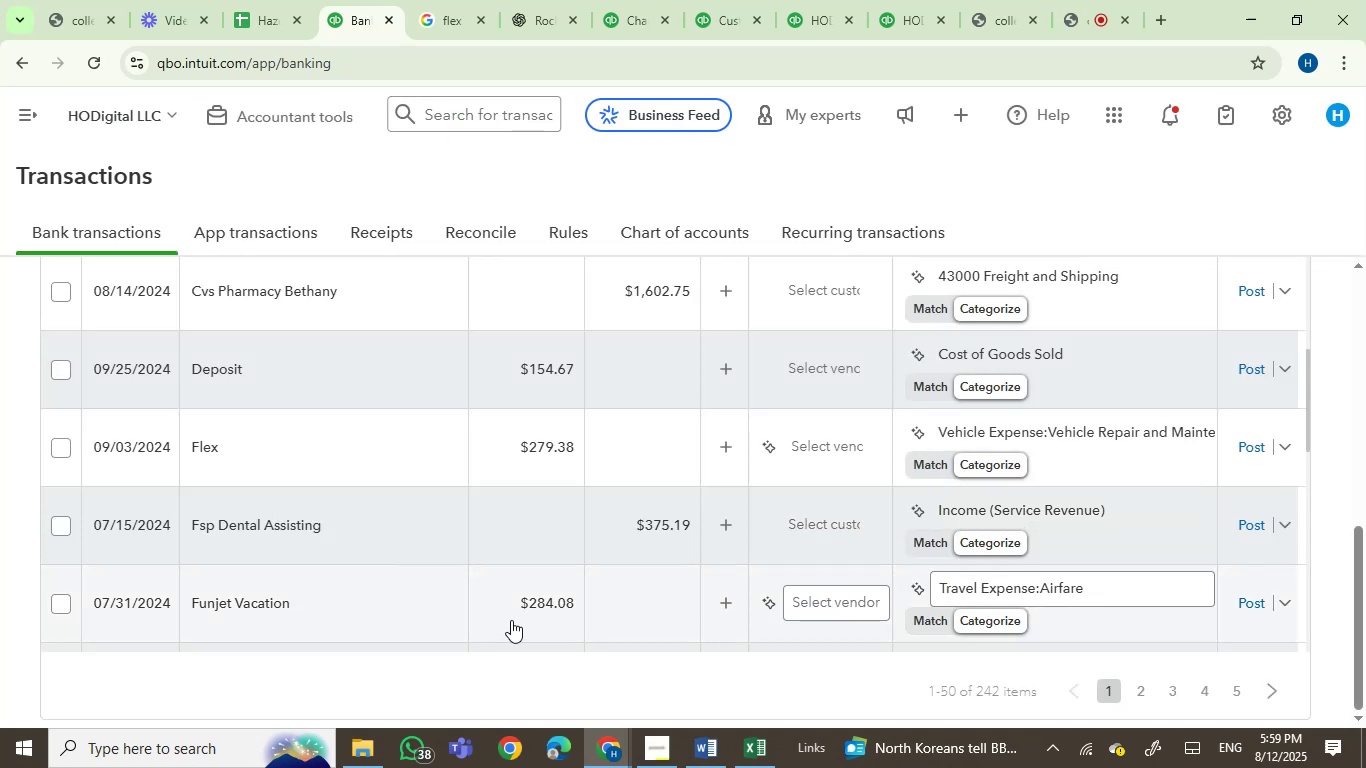 
mouse_move([216, 452])
 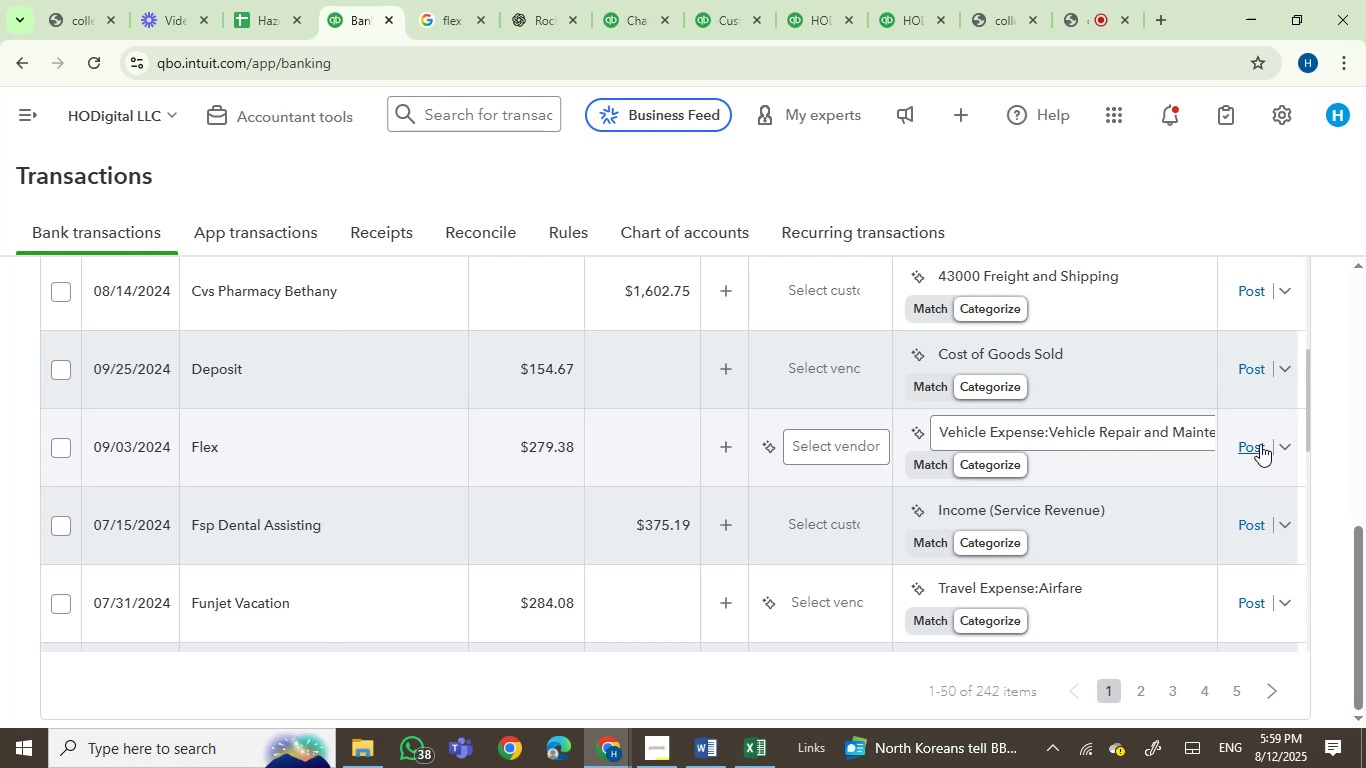 
left_click([1243, 440])
 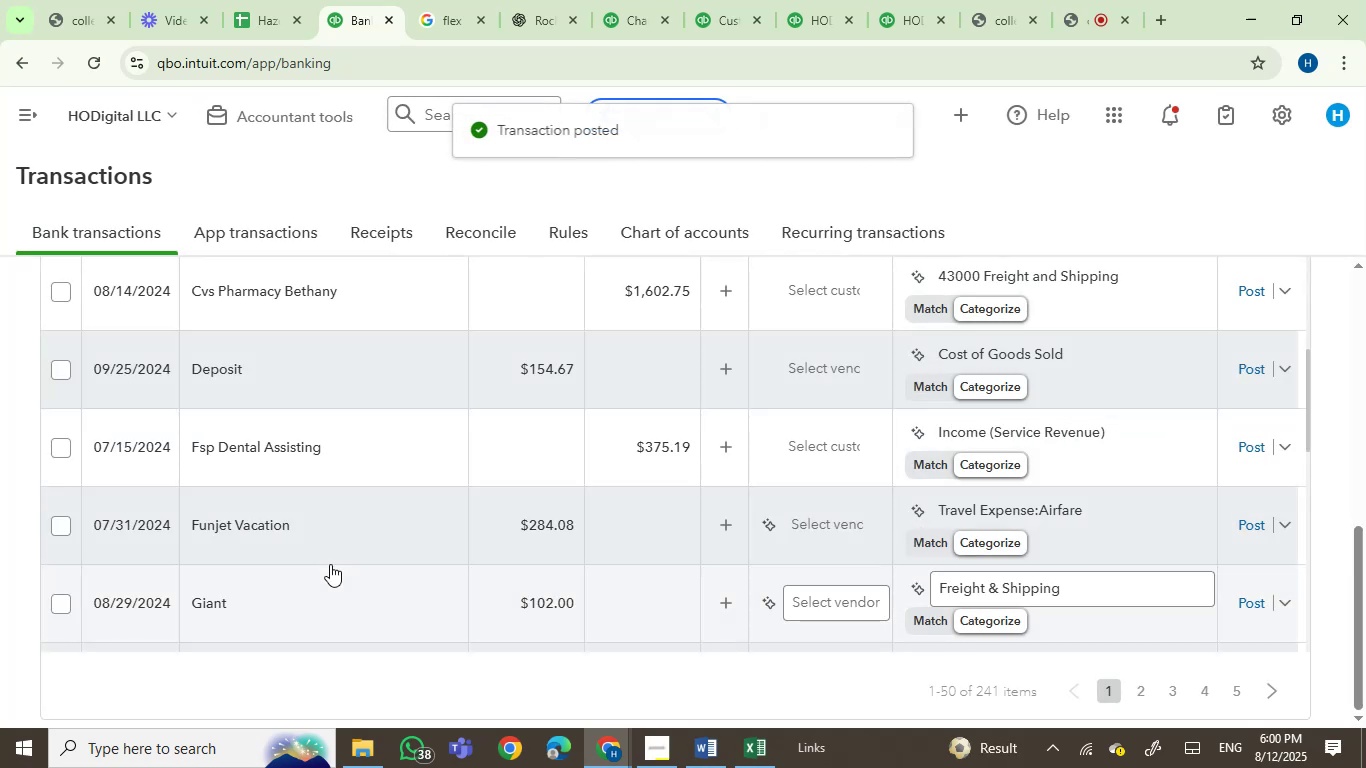 
wait(5.55)
 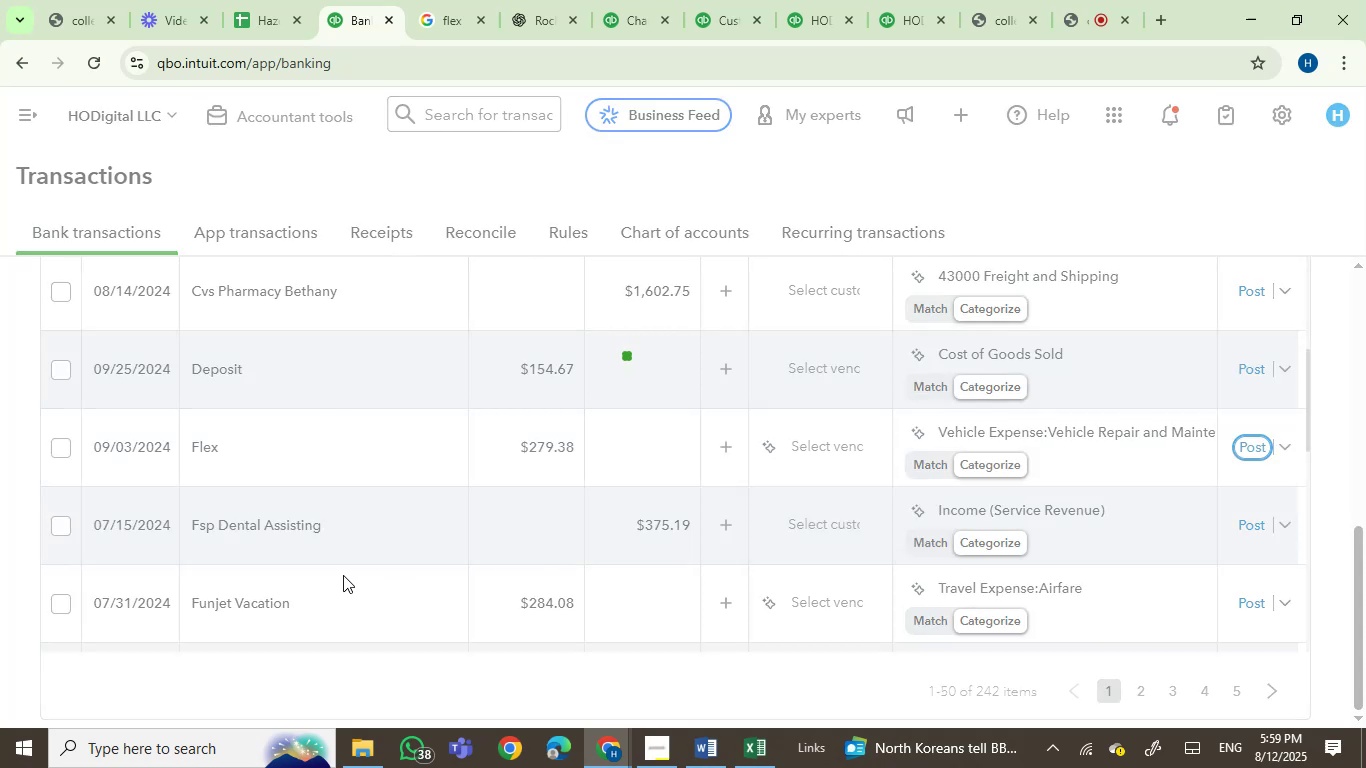 
left_click([318, 444])
 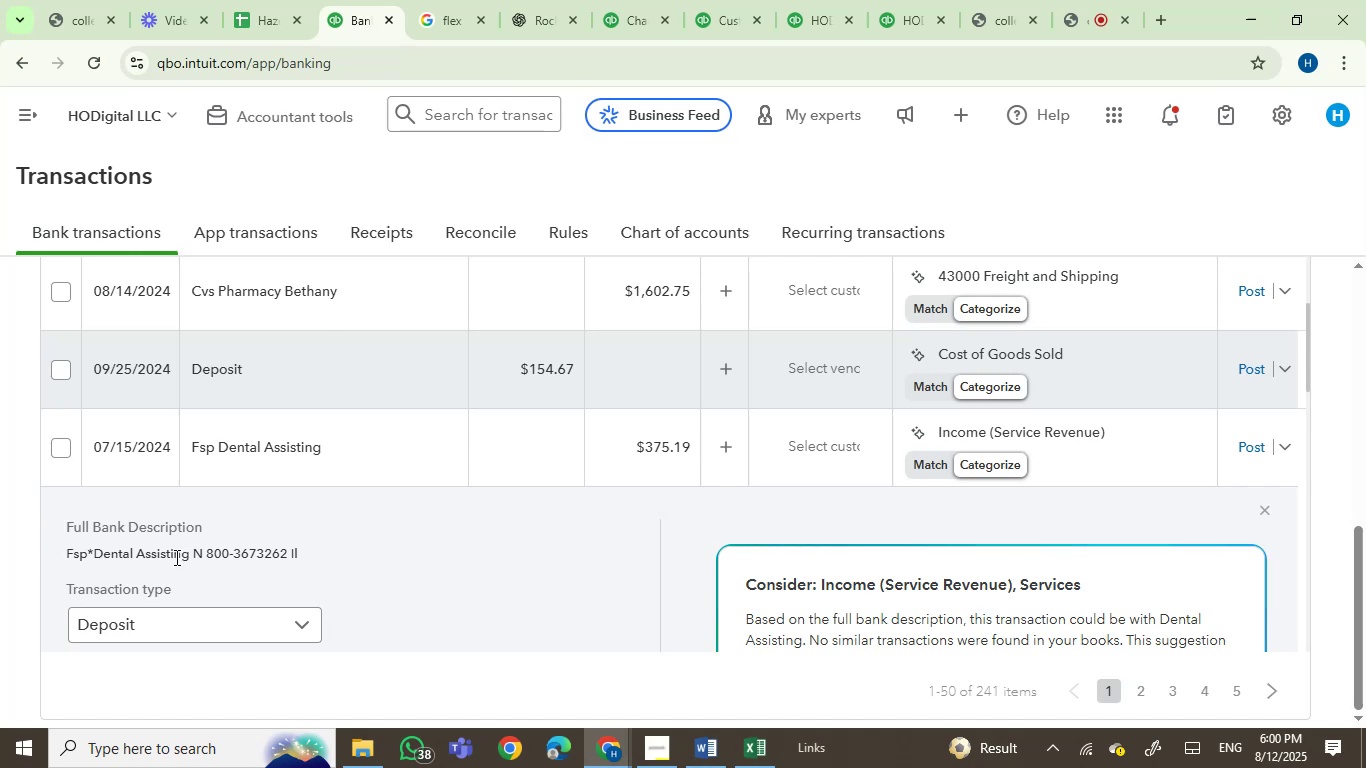 
wait(5.05)
 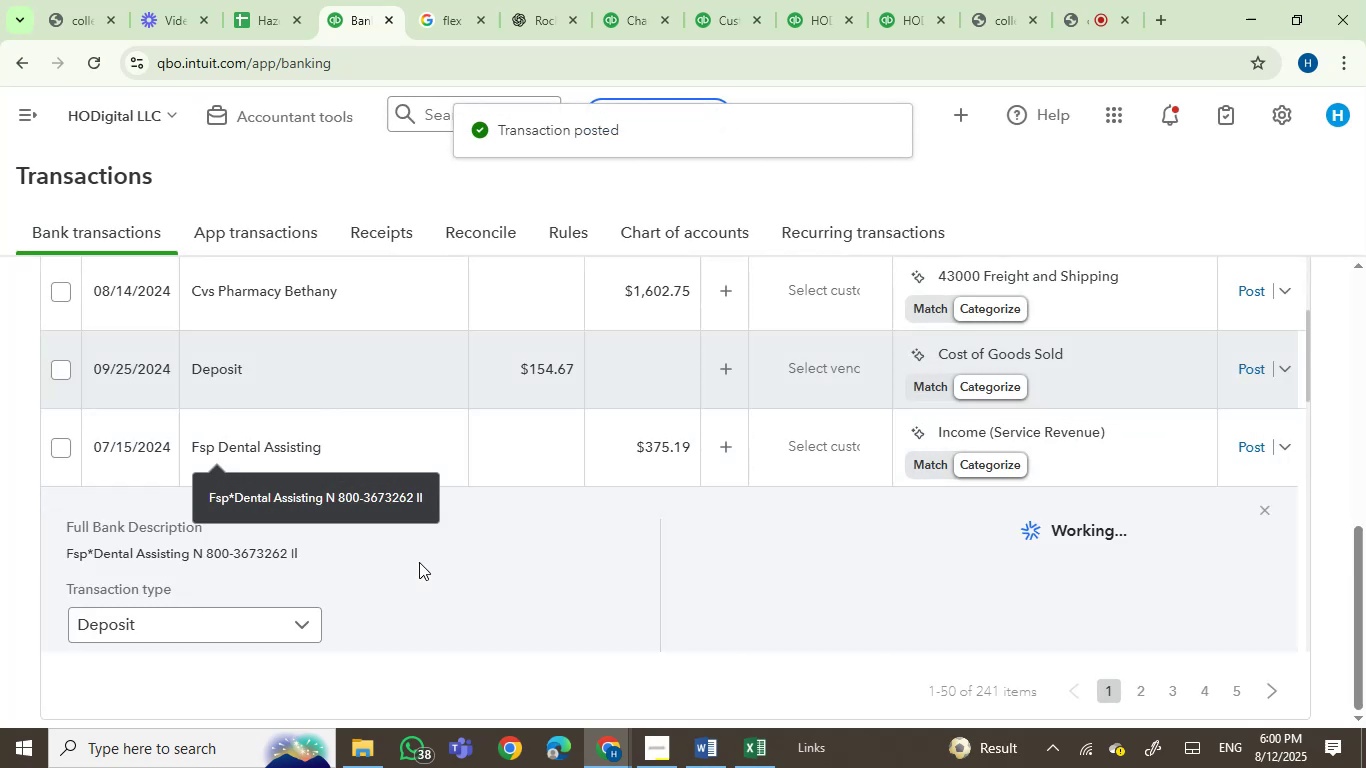 
left_click([106, 556])
 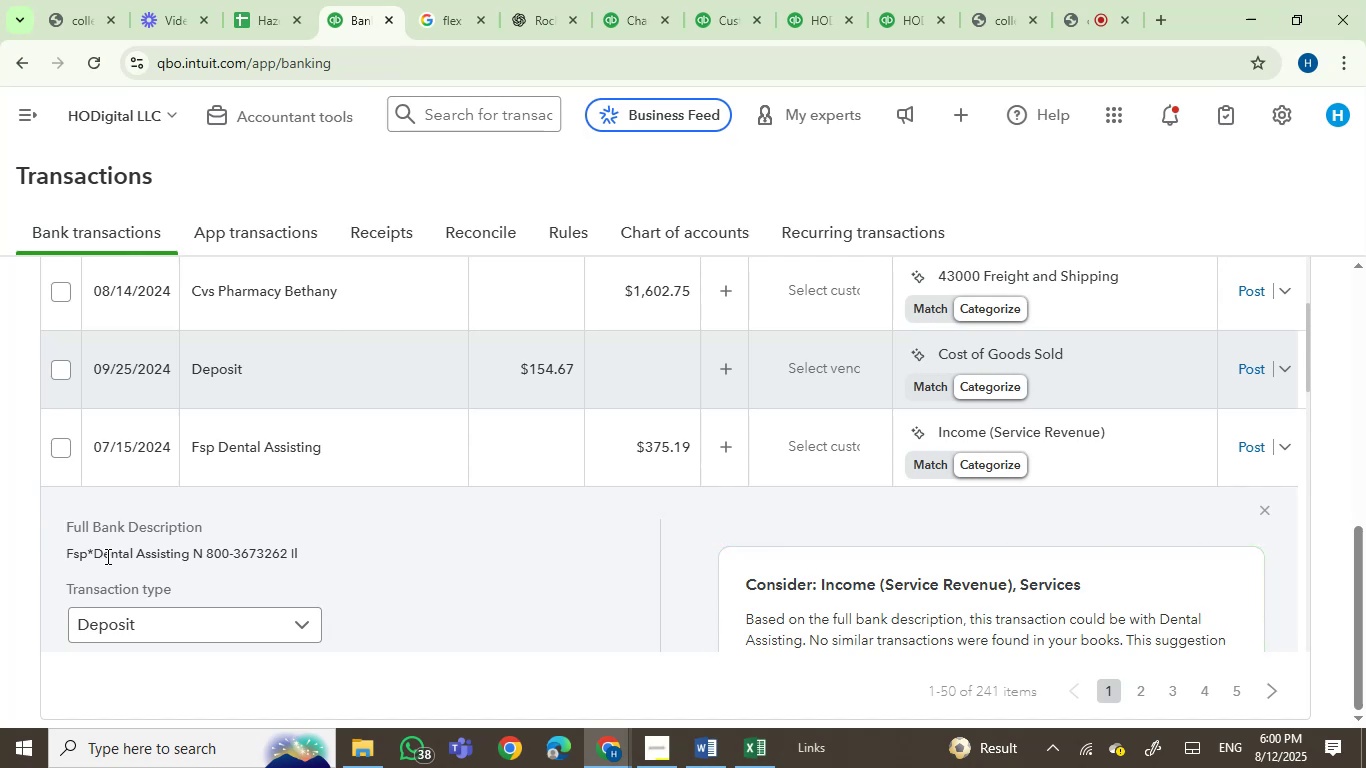 
left_click_drag(start_coordinate=[106, 556], to_coordinate=[182, 557])
 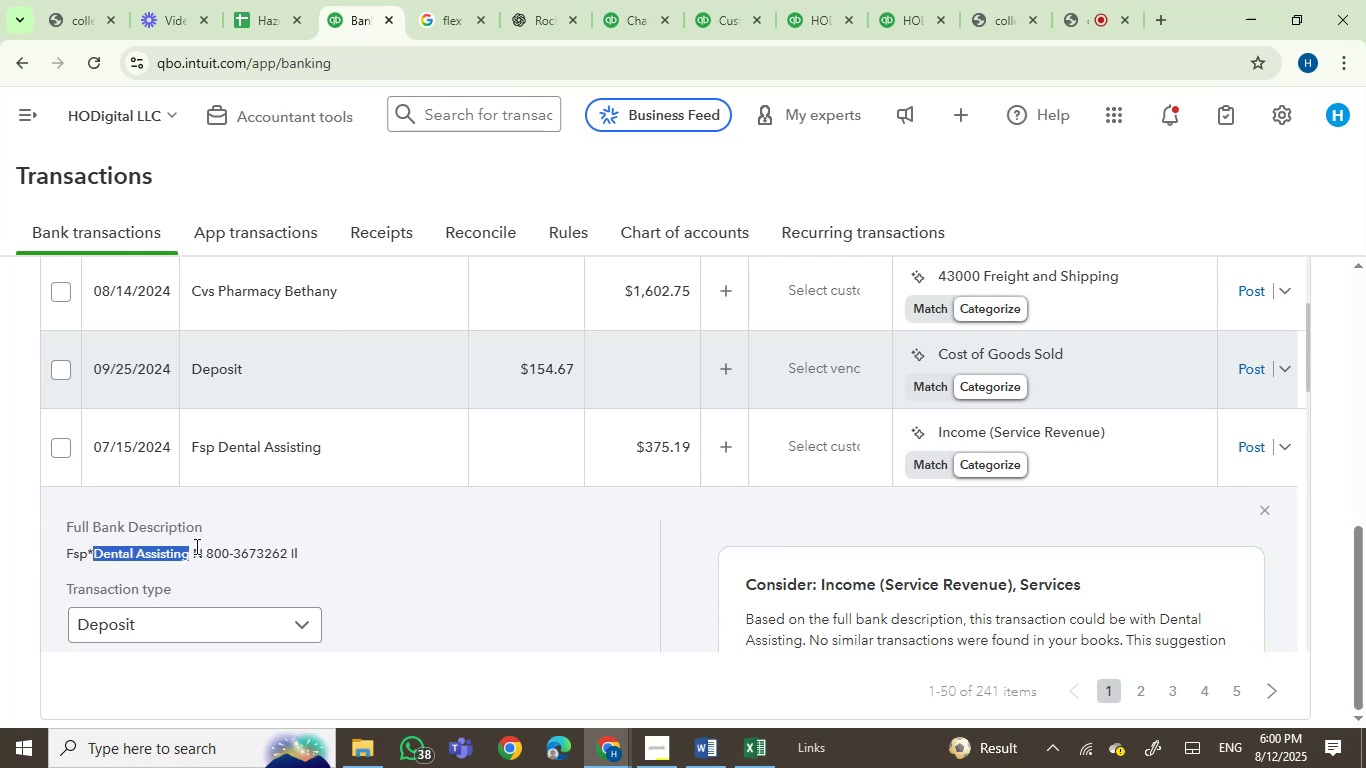 
key(Control+C)
 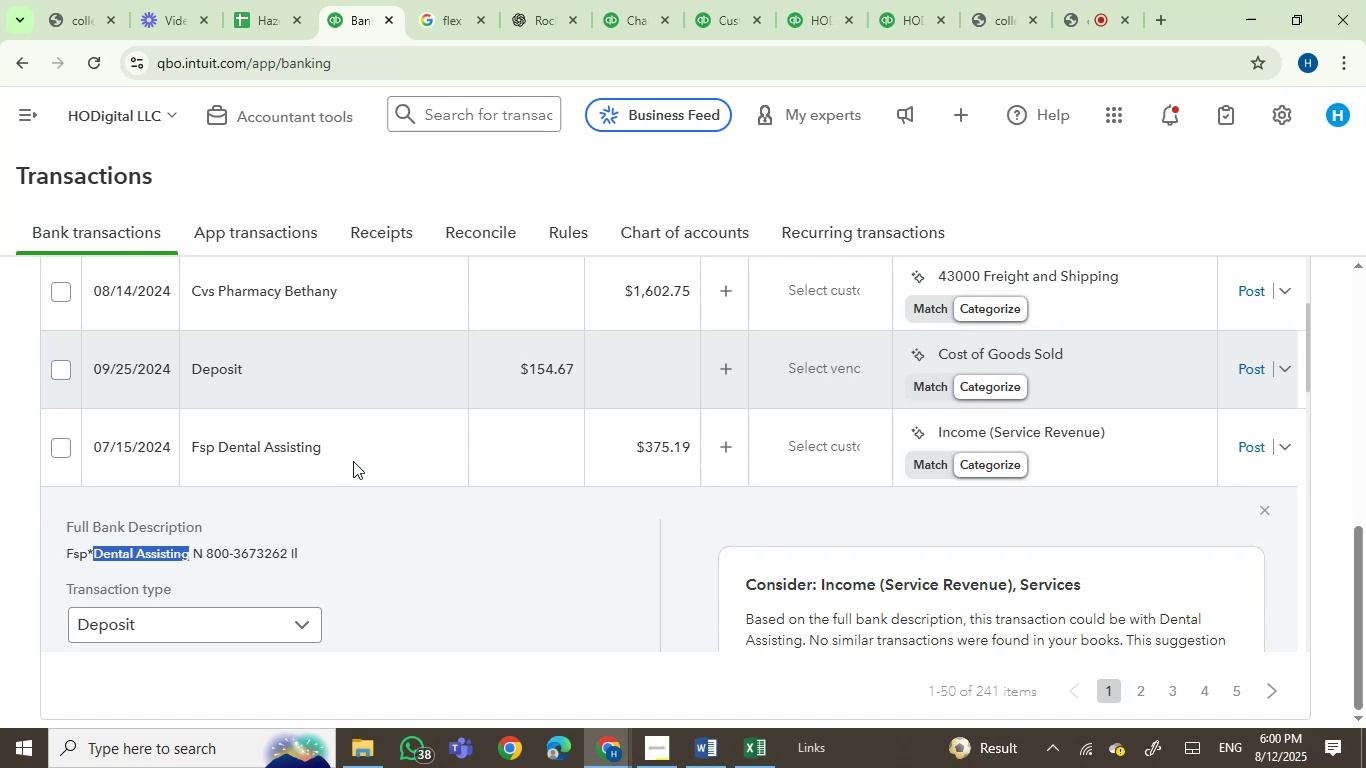 
left_click([362, 458])
 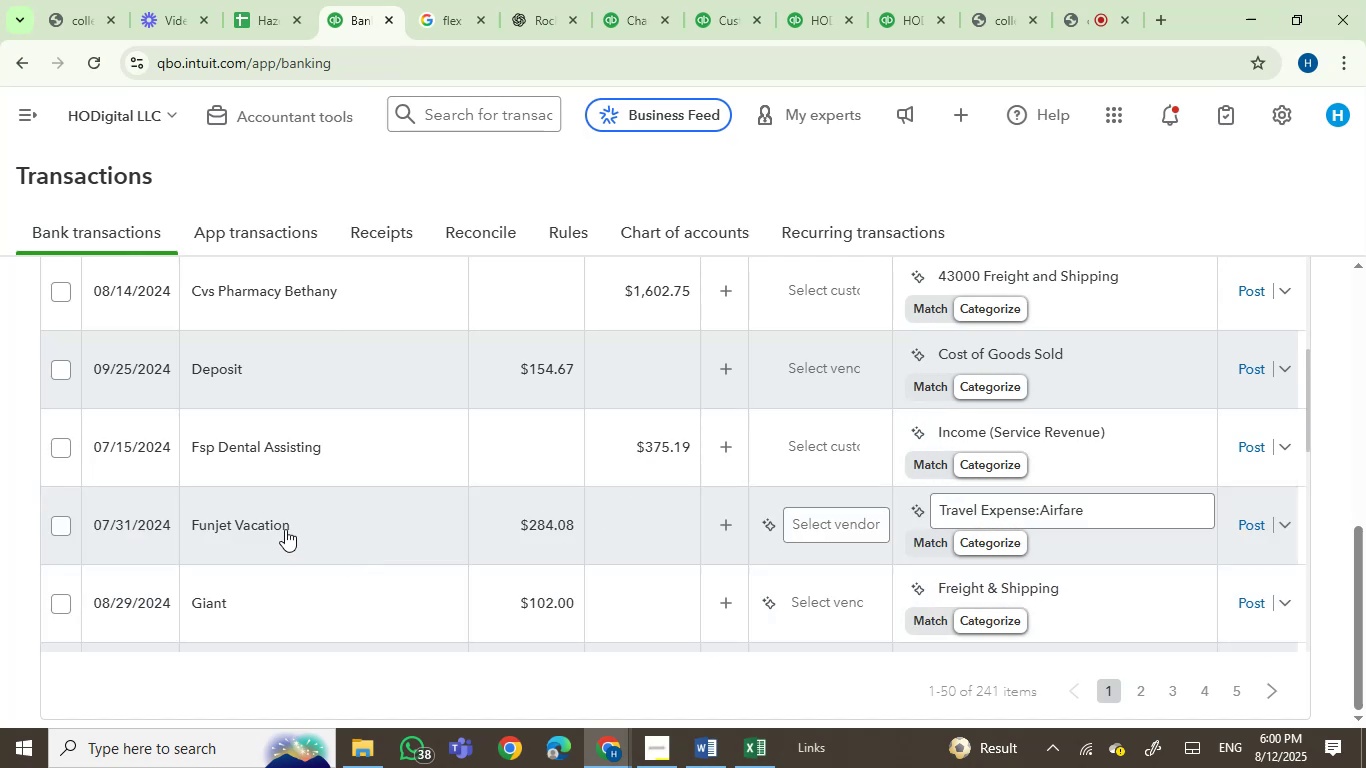 
wait(5.86)
 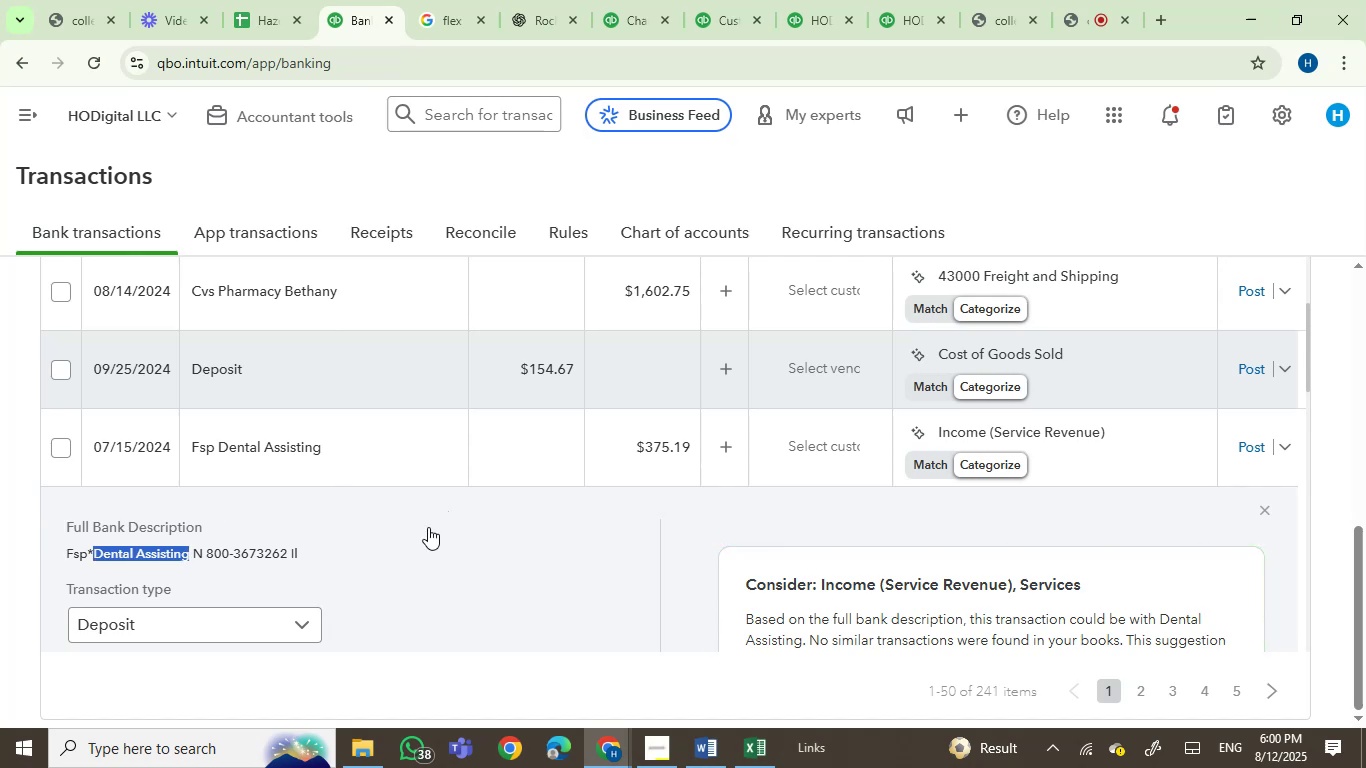 
left_click([1007, 427])
 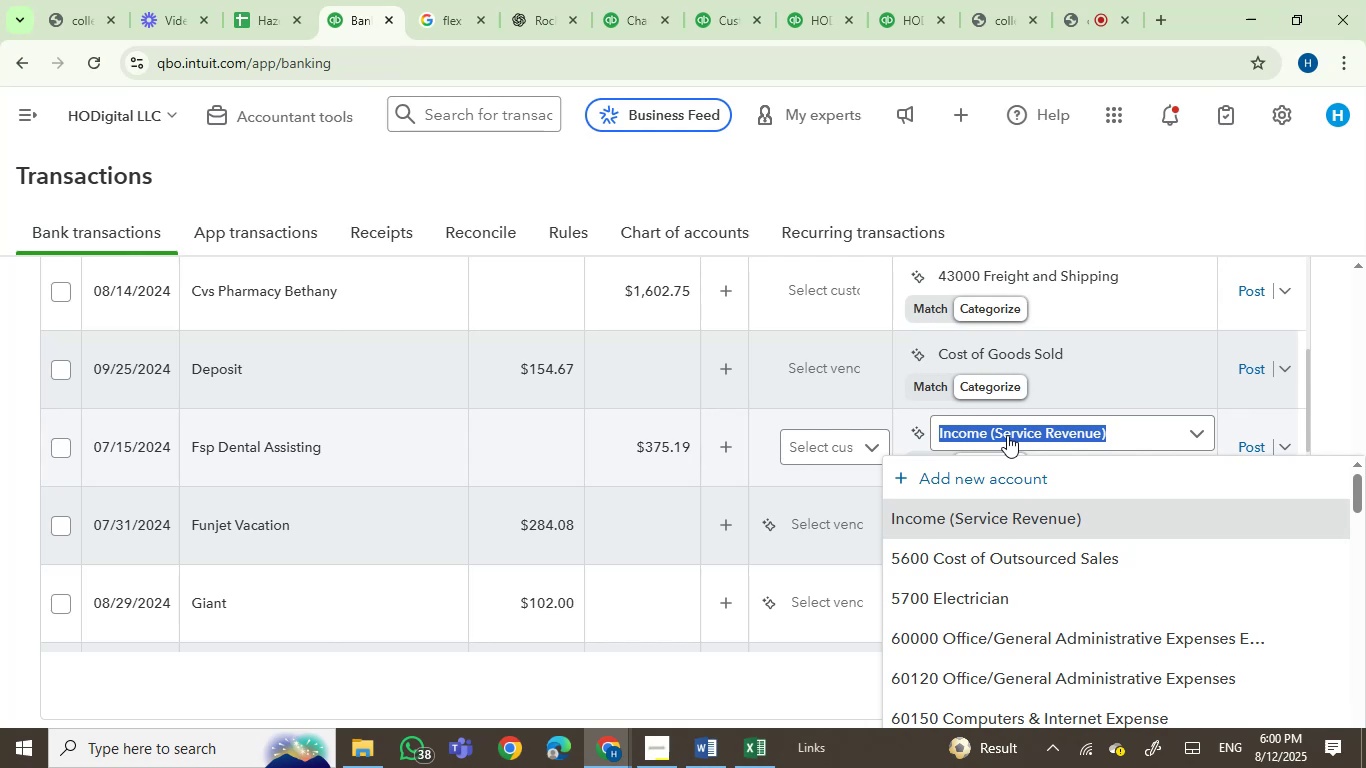 
type(sal)
 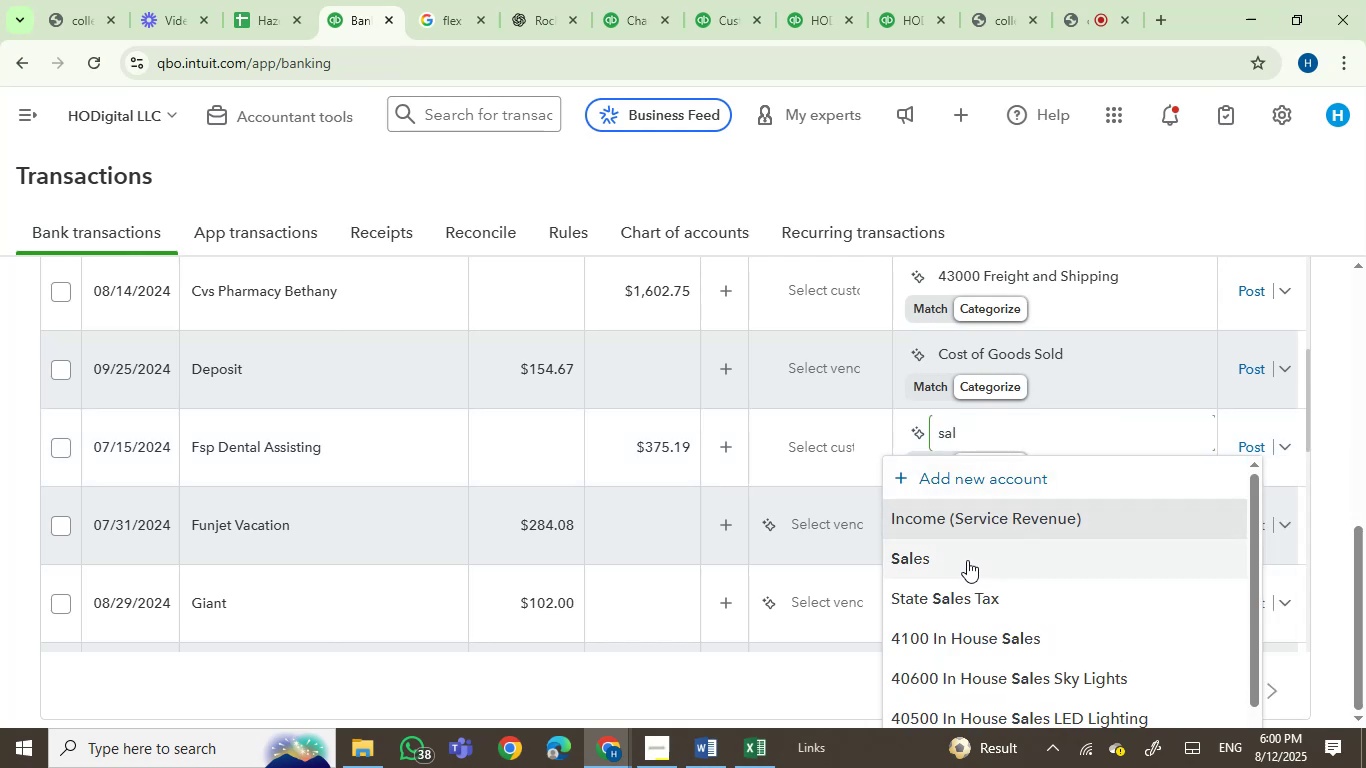 
left_click([965, 561])
 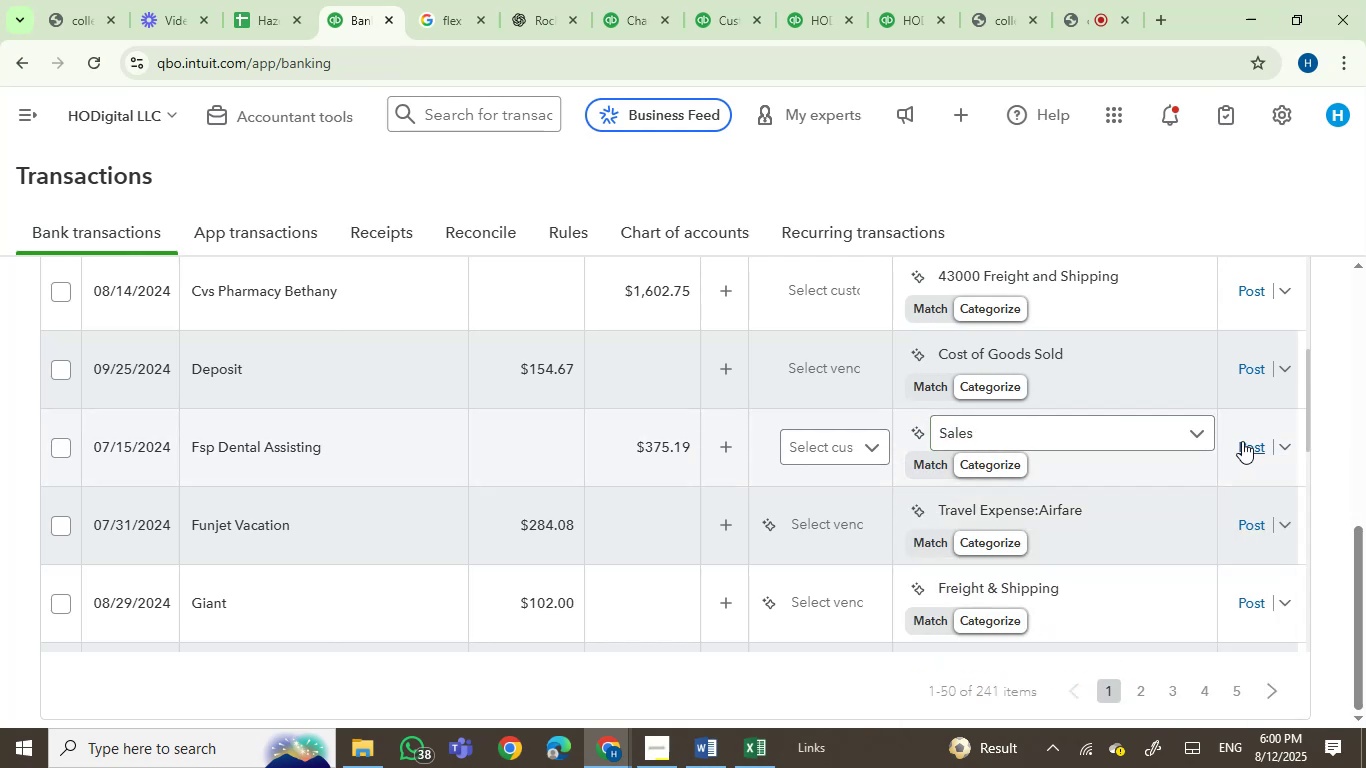 
left_click([1242, 441])
 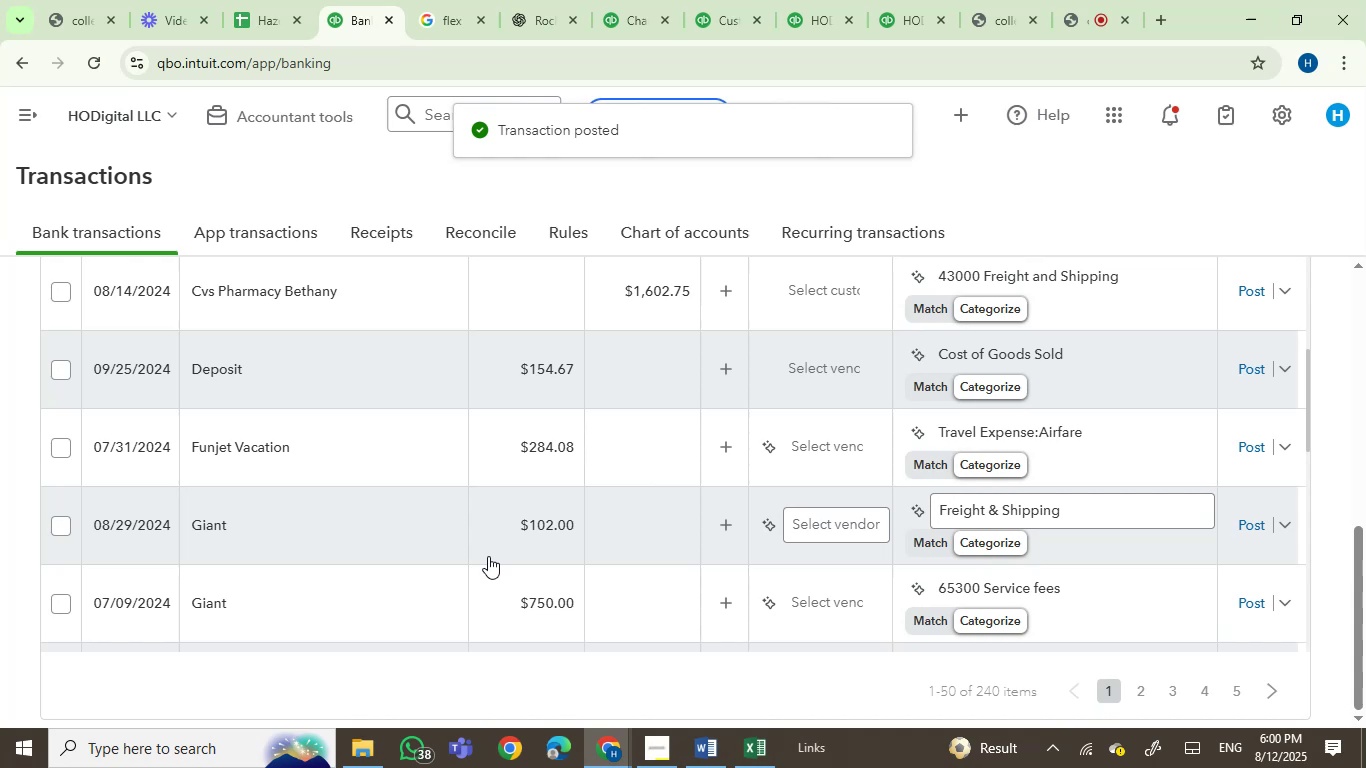 
wait(5.7)
 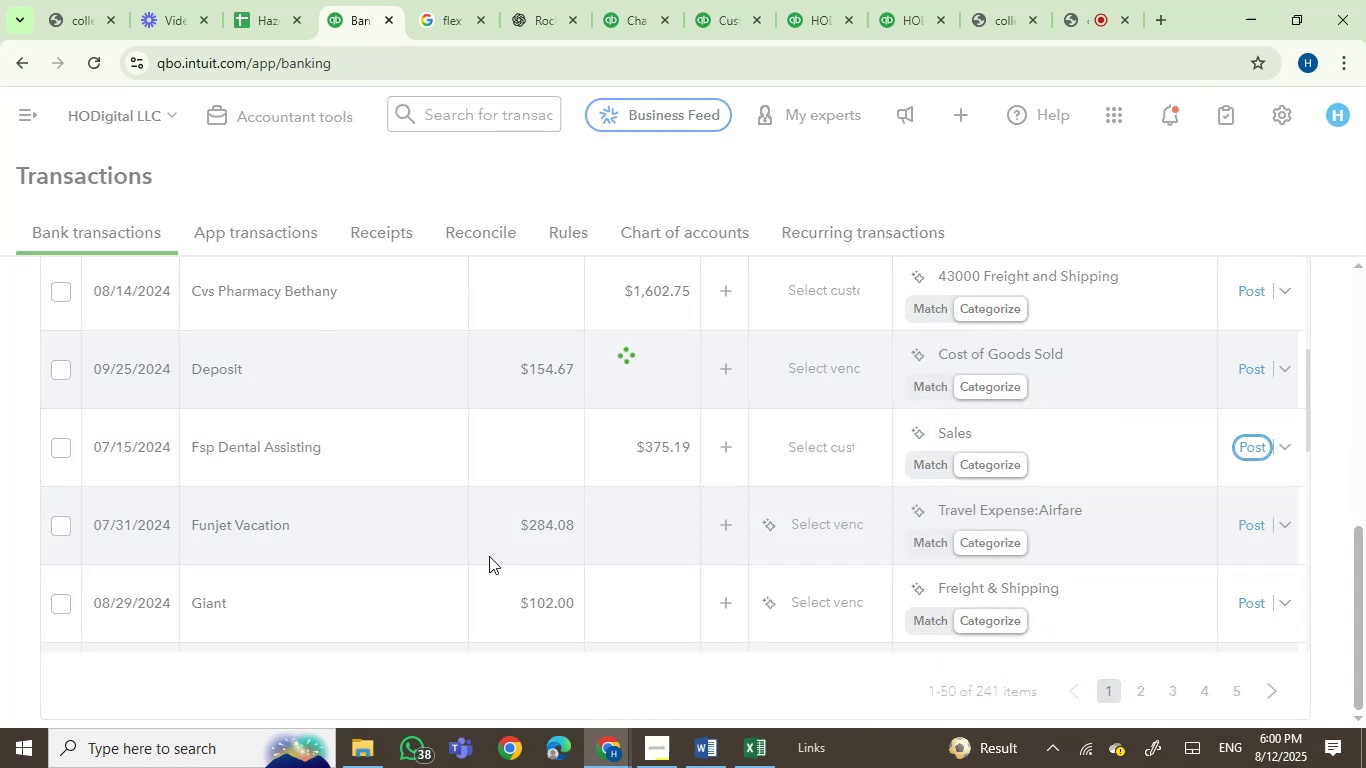 
left_click([264, 462])
 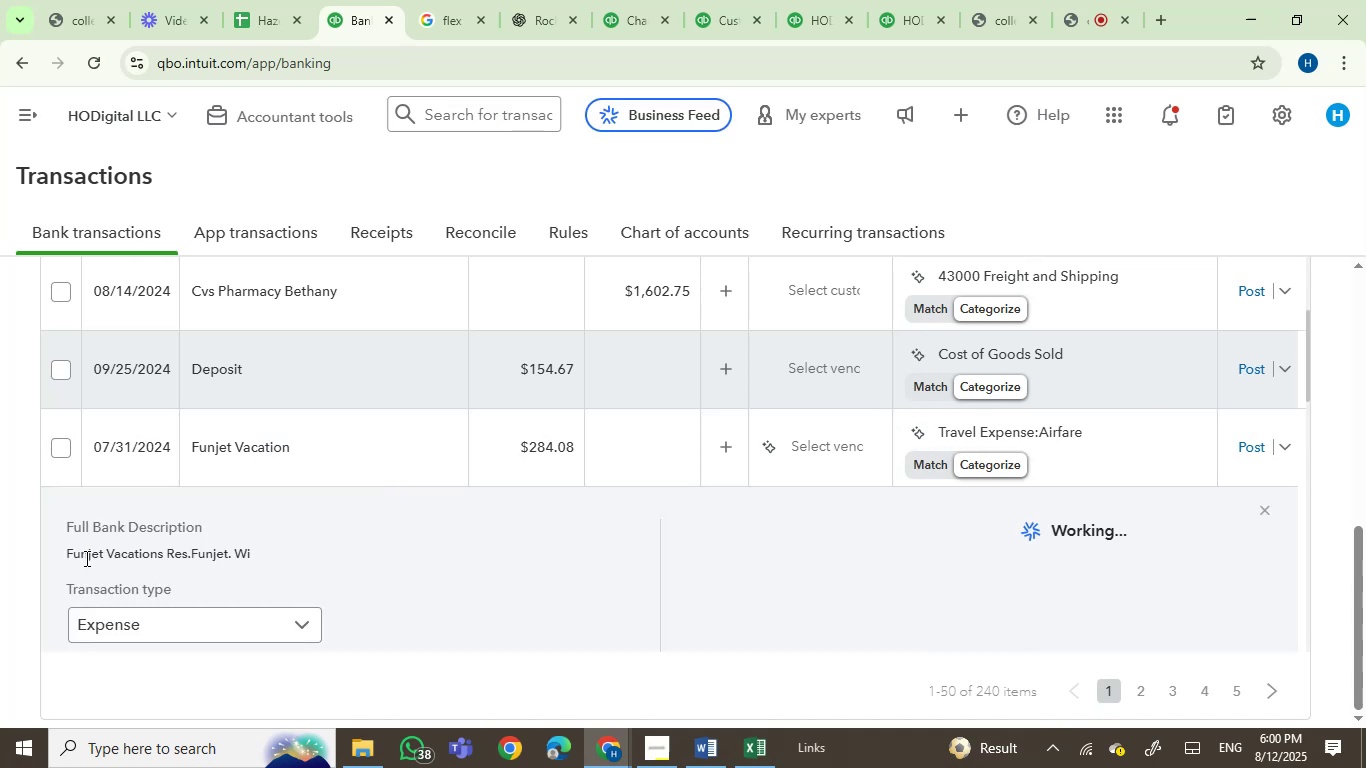 
left_click([83, 557])
 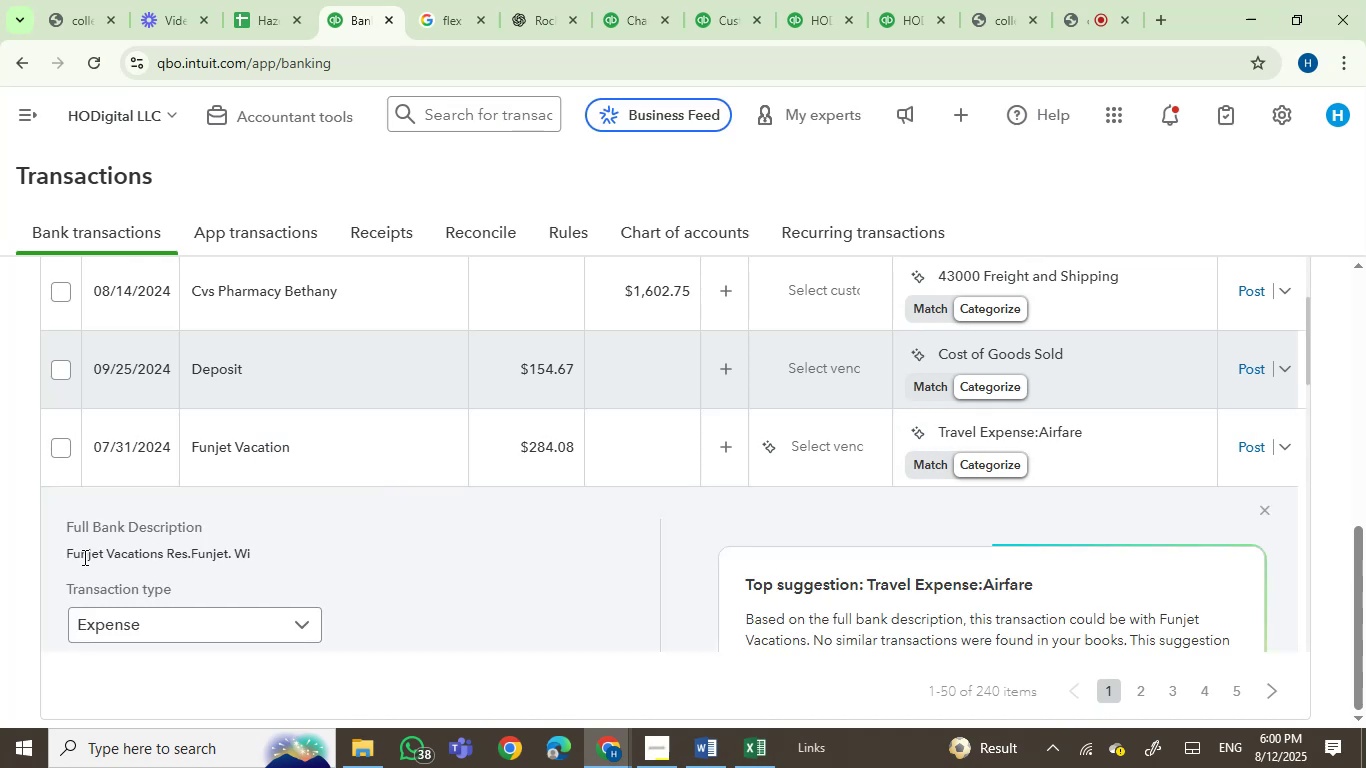 
left_click_drag(start_coordinate=[83, 557], to_coordinate=[260, 551])
 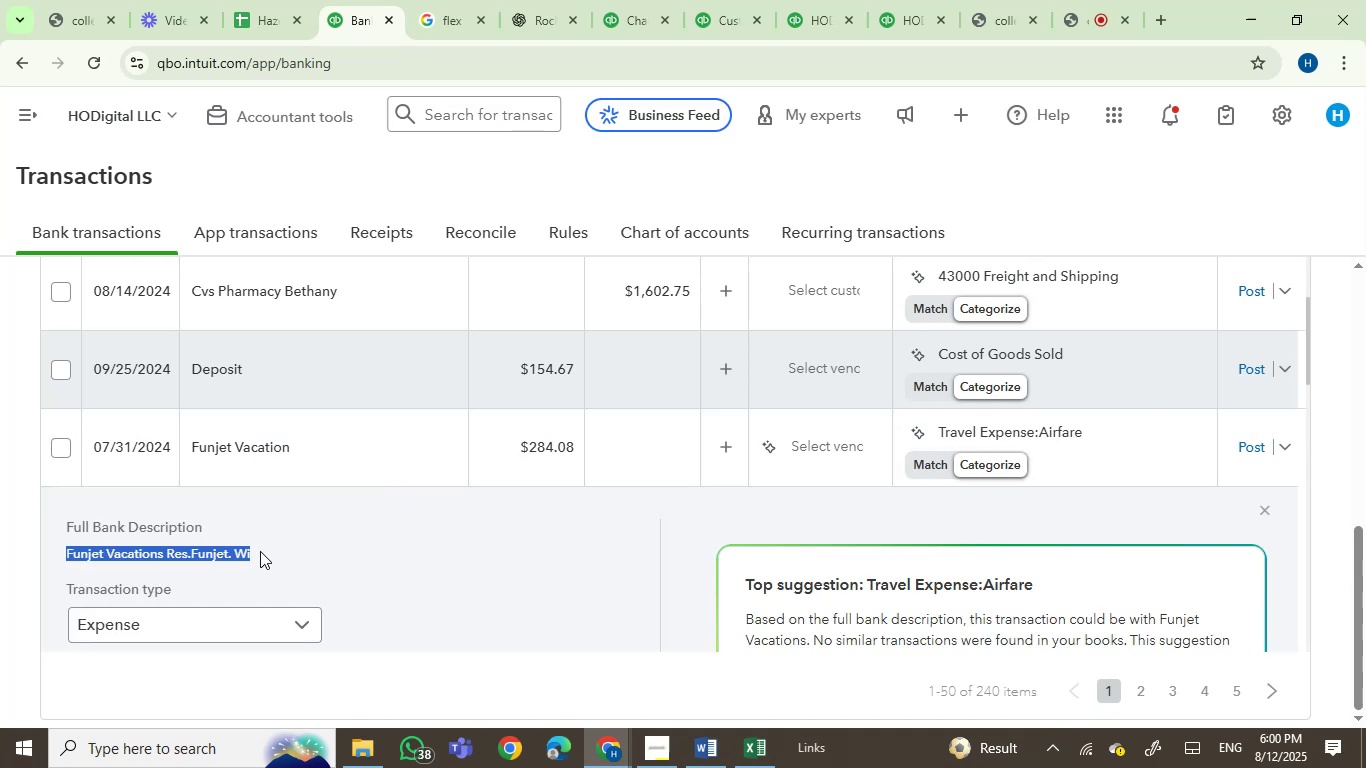 
key(Control+C)
 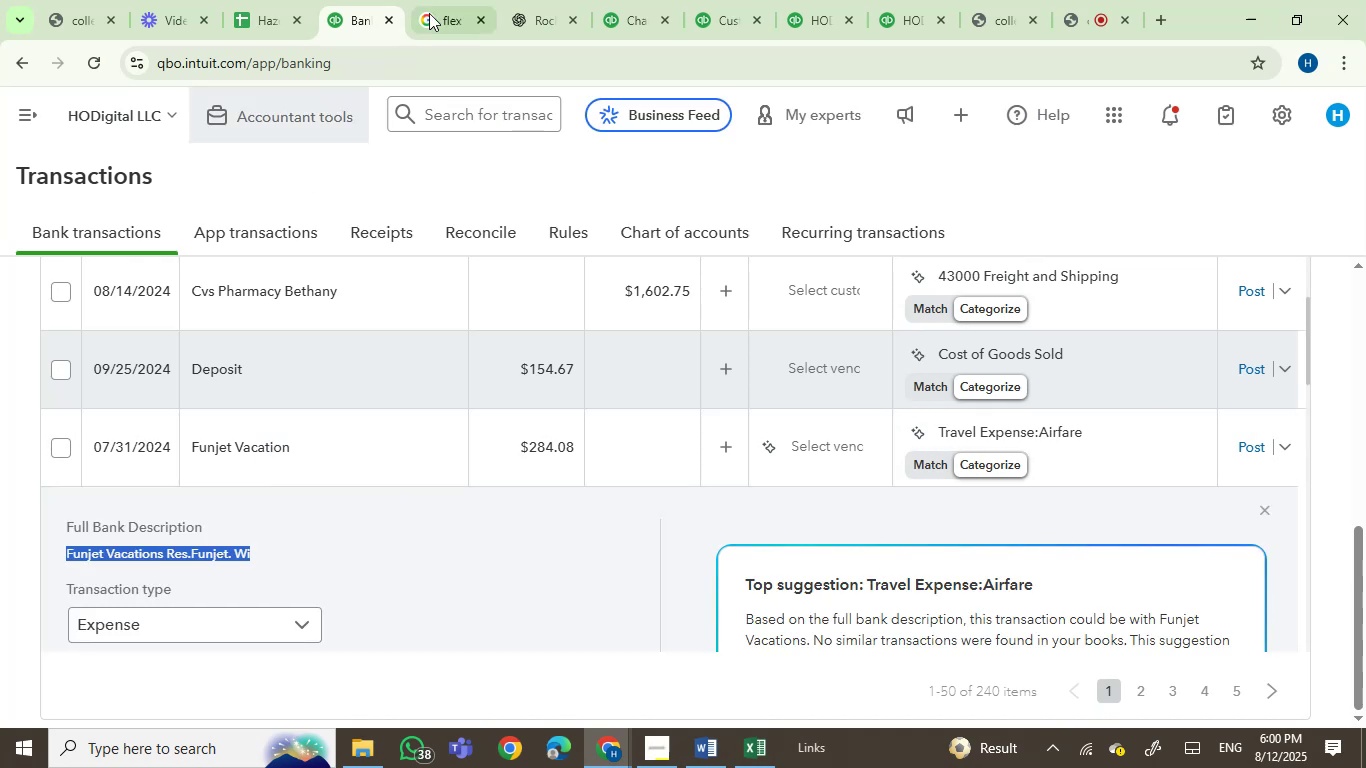 
left_click([456, 6])
 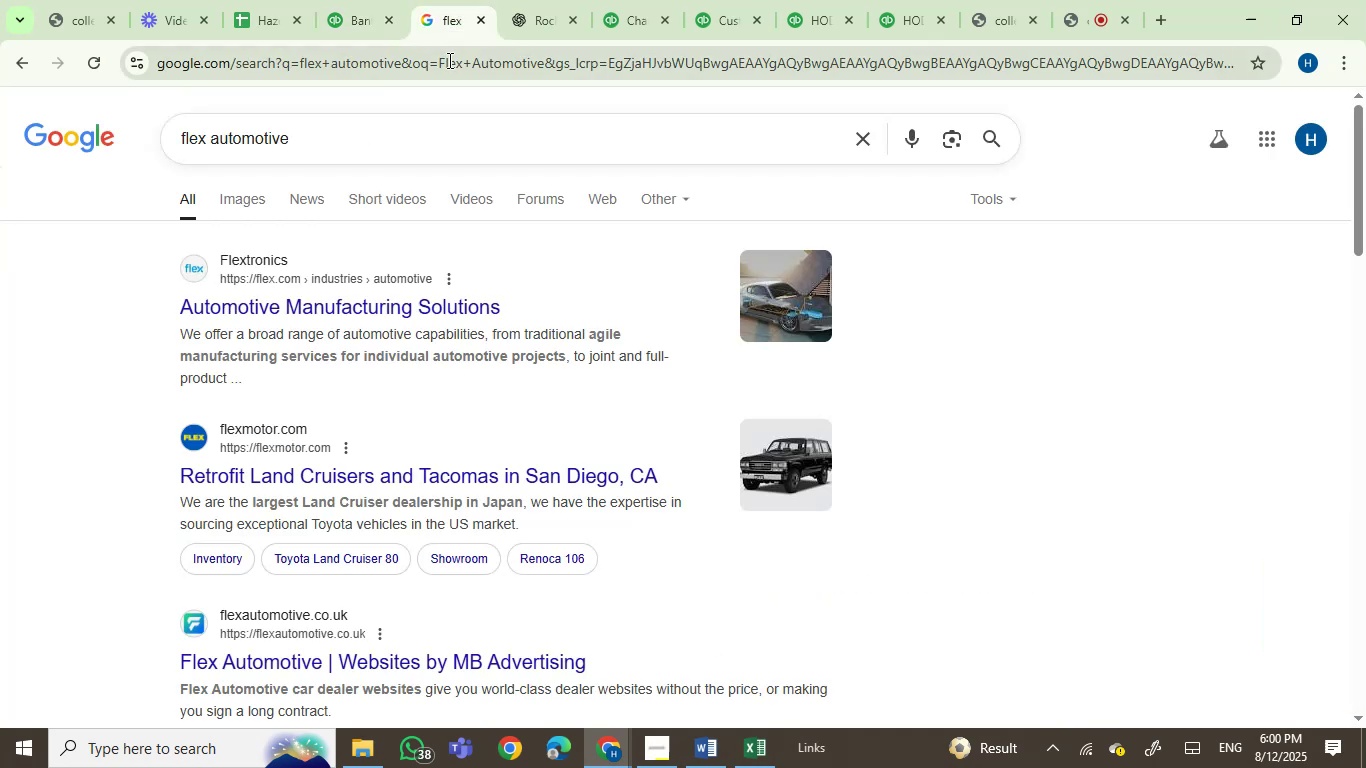 
double_click([448, 60])
 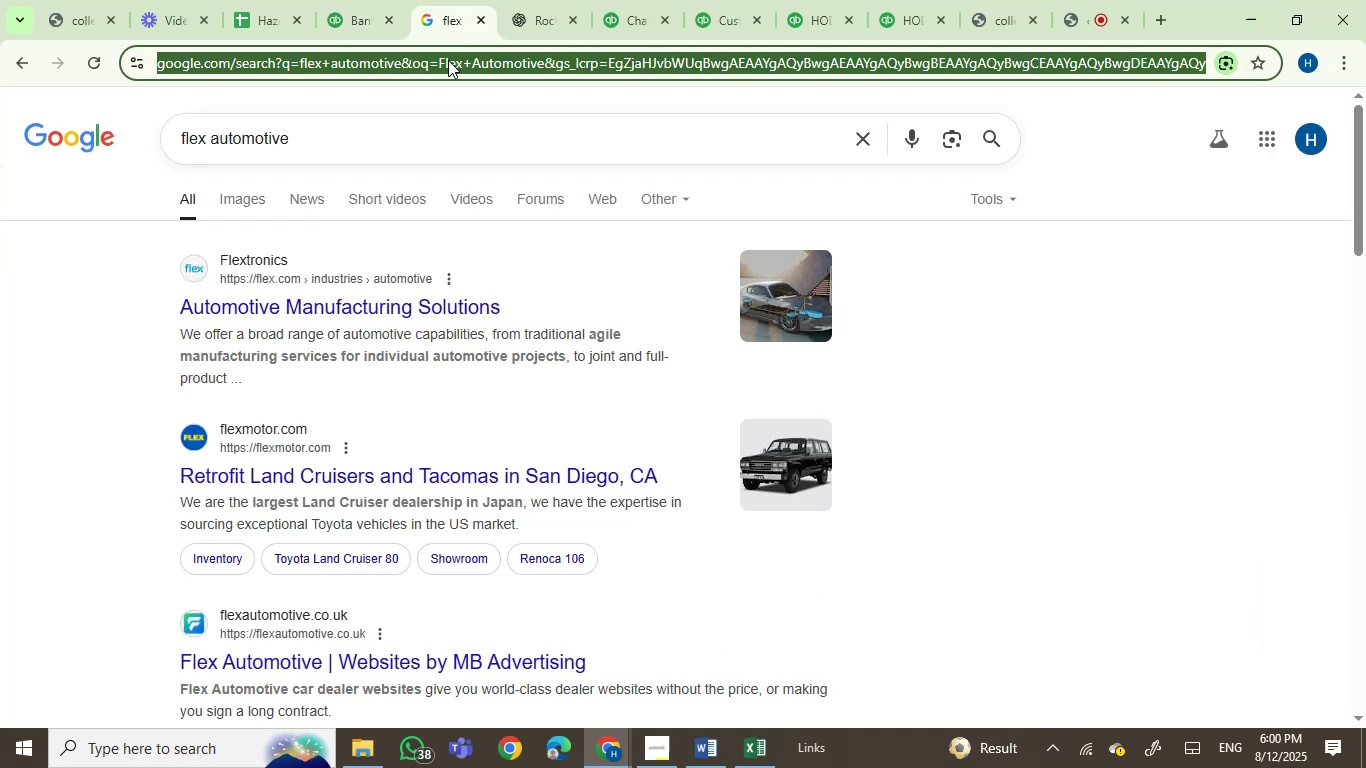 
key(Control+V)
 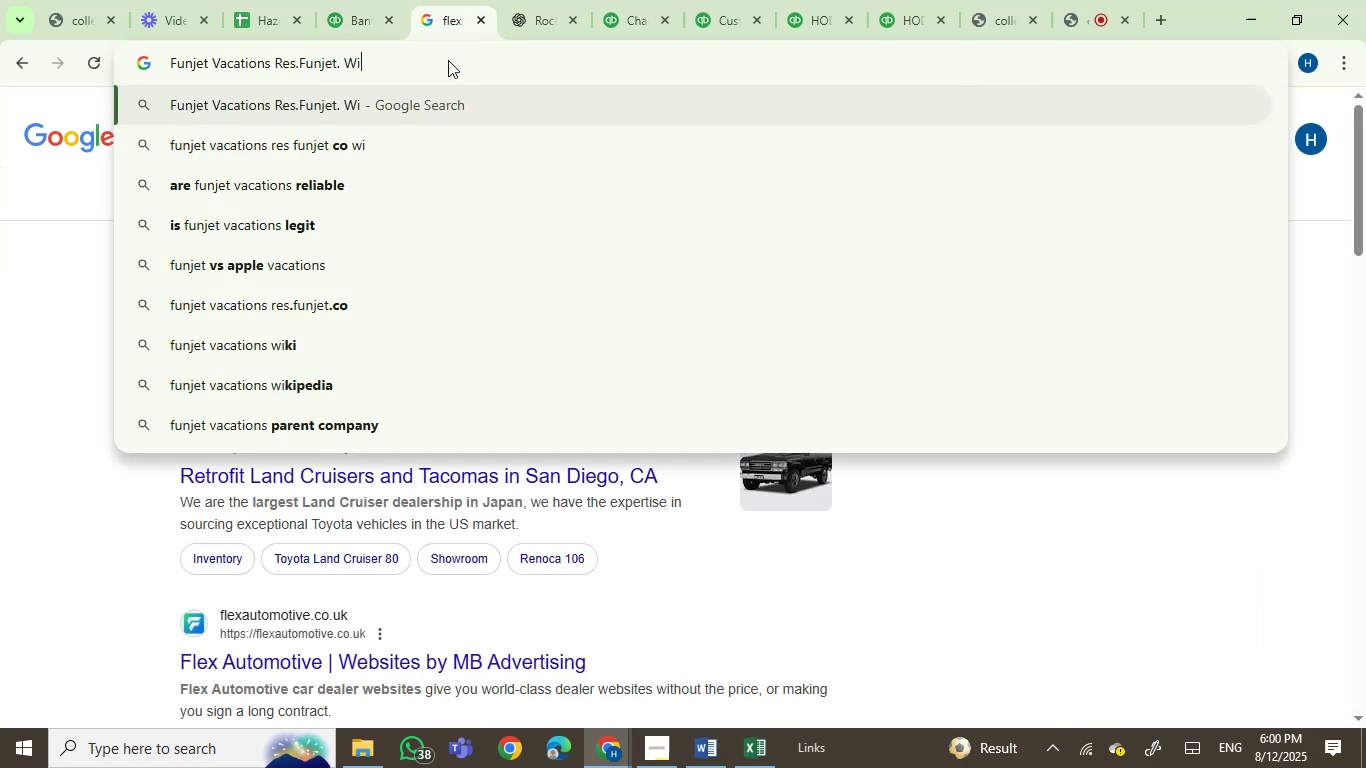 
key(Enter)
 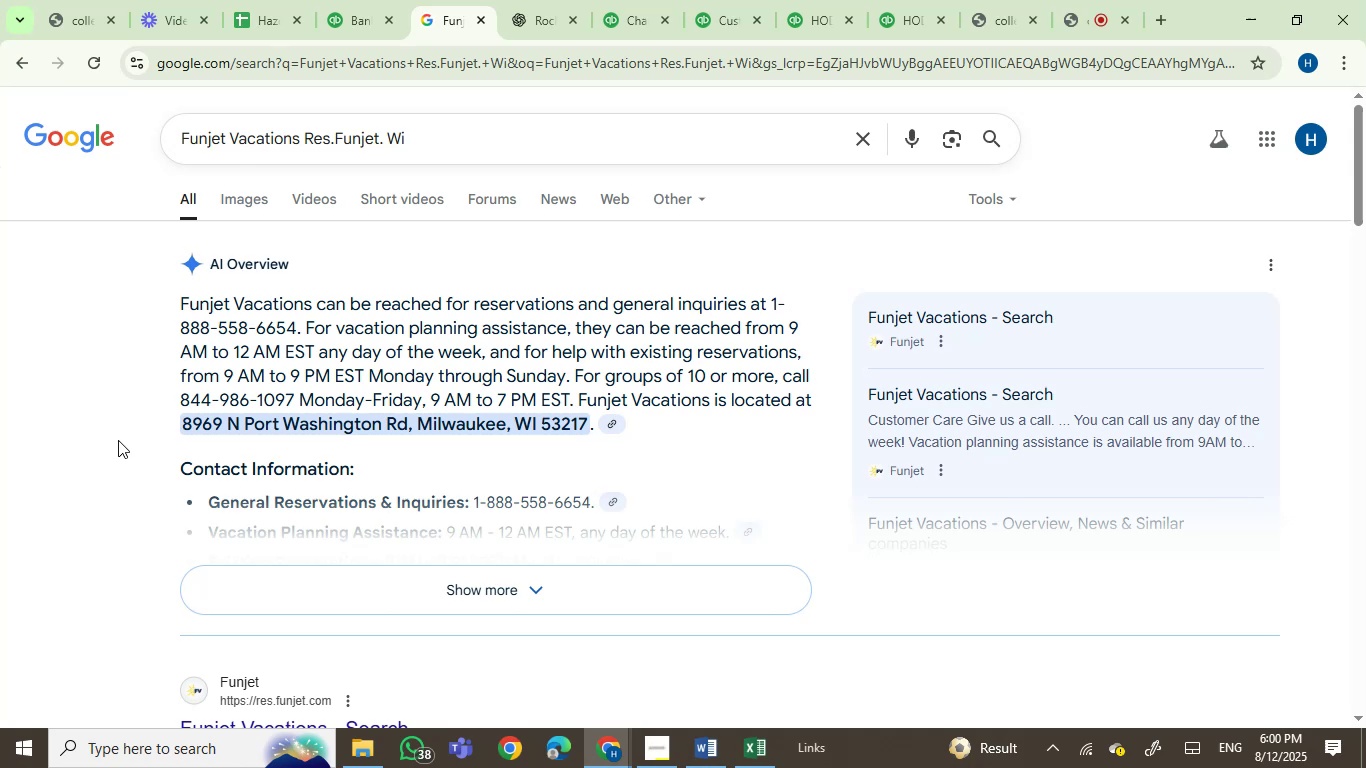 
wait(17.03)
 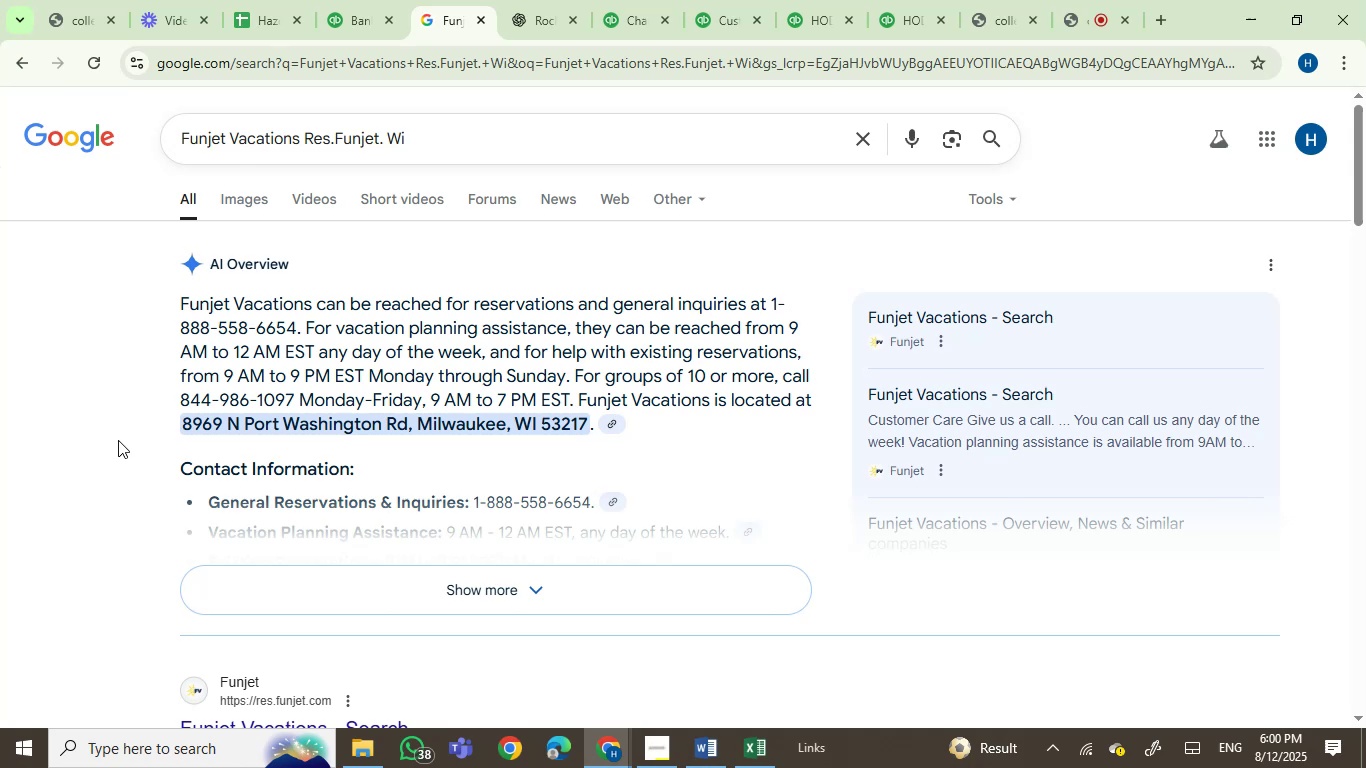 
scroll: coordinate [92, 550], scroll_direction: down, amount: 3.0
 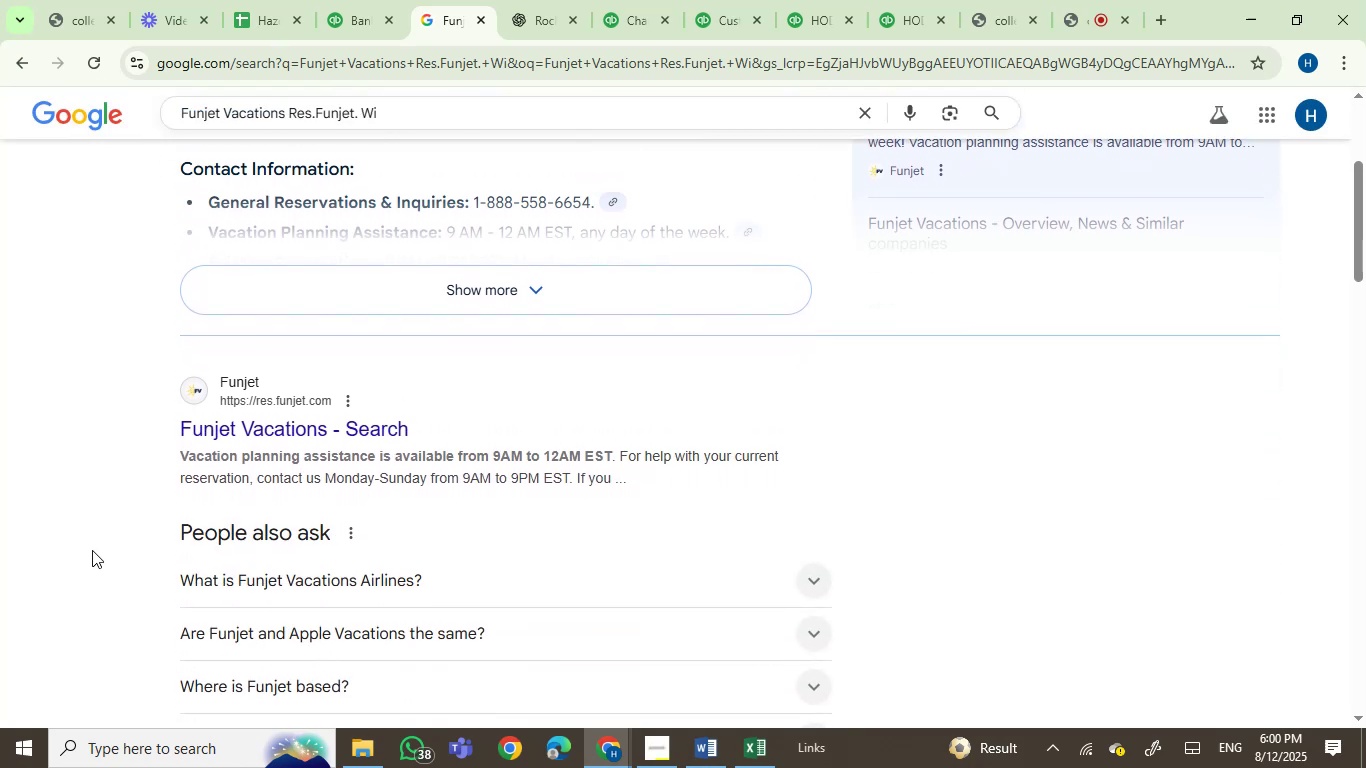 
wait(9.22)
 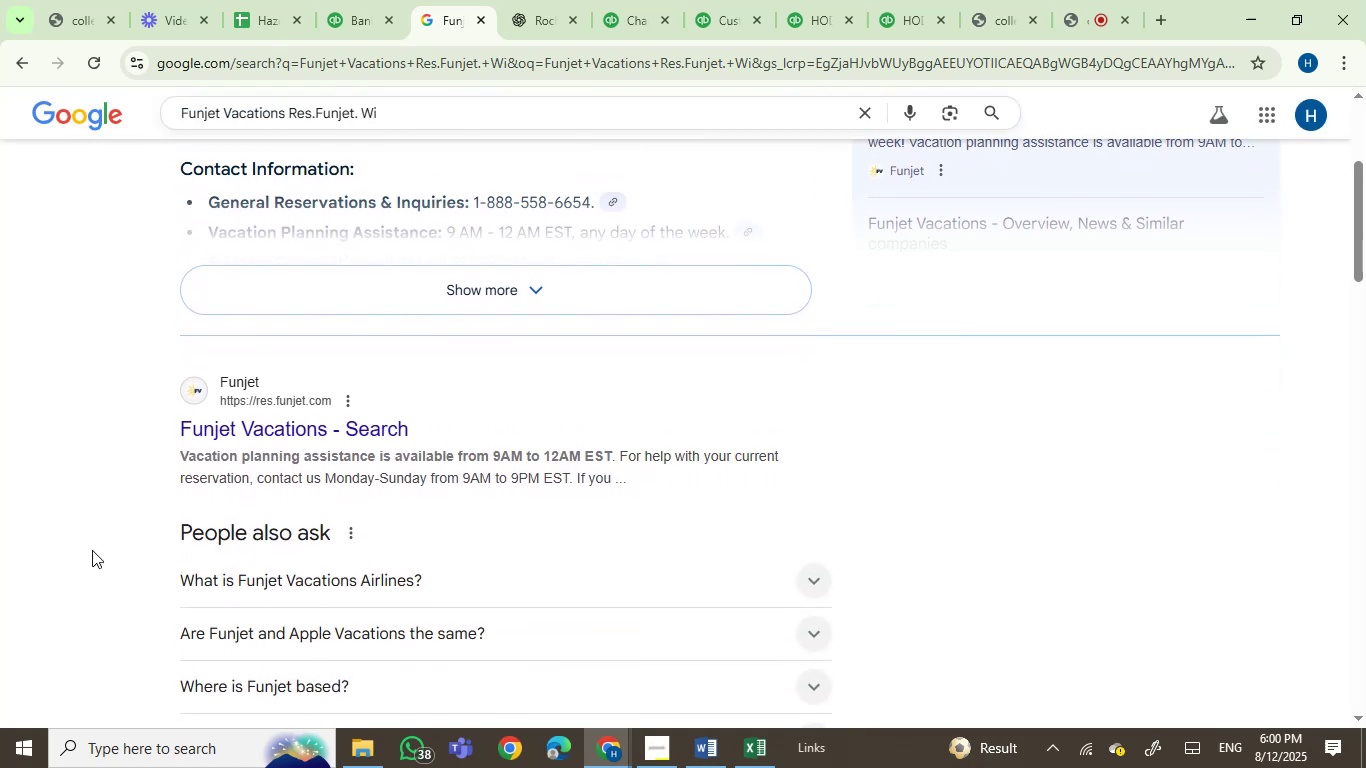 
scroll: coordinate [92, 550], scroll_direction: down, amount: 1.0
 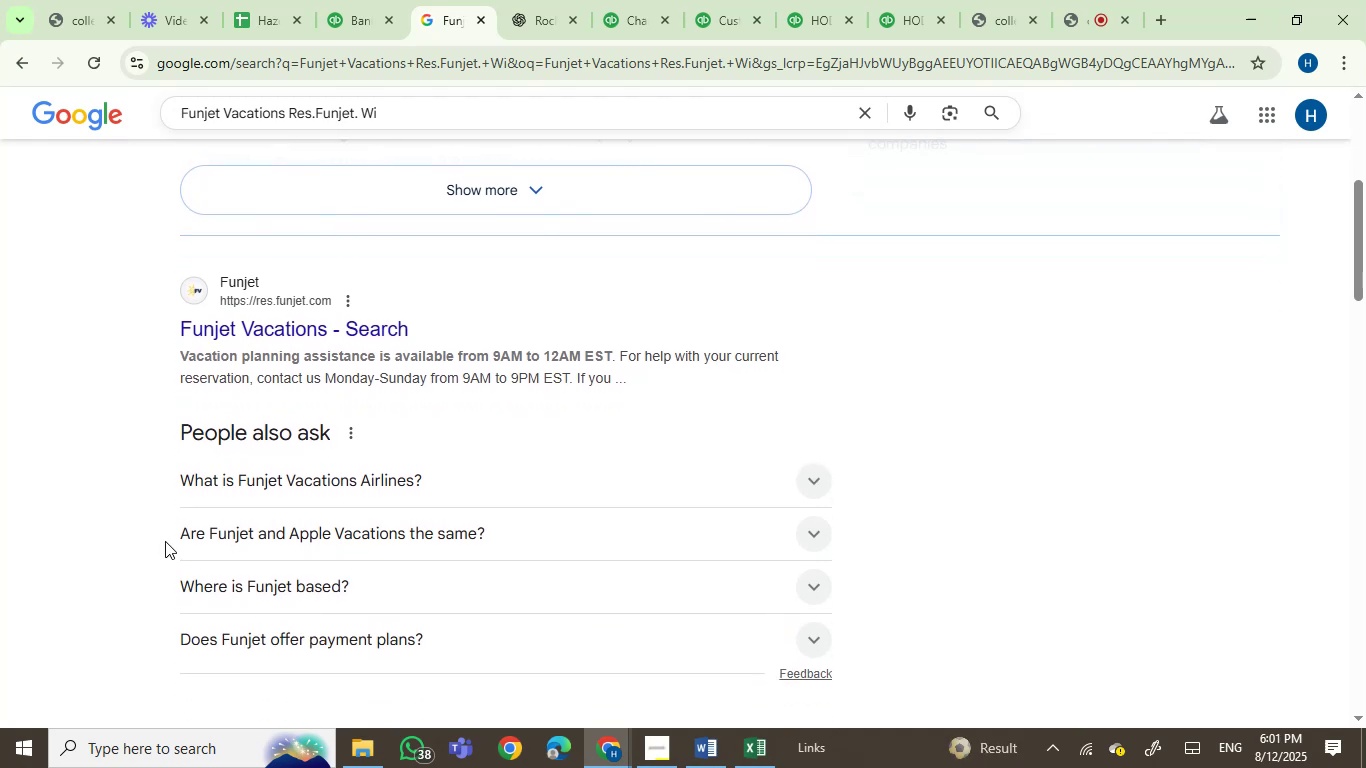 
left_click([334, 479])
 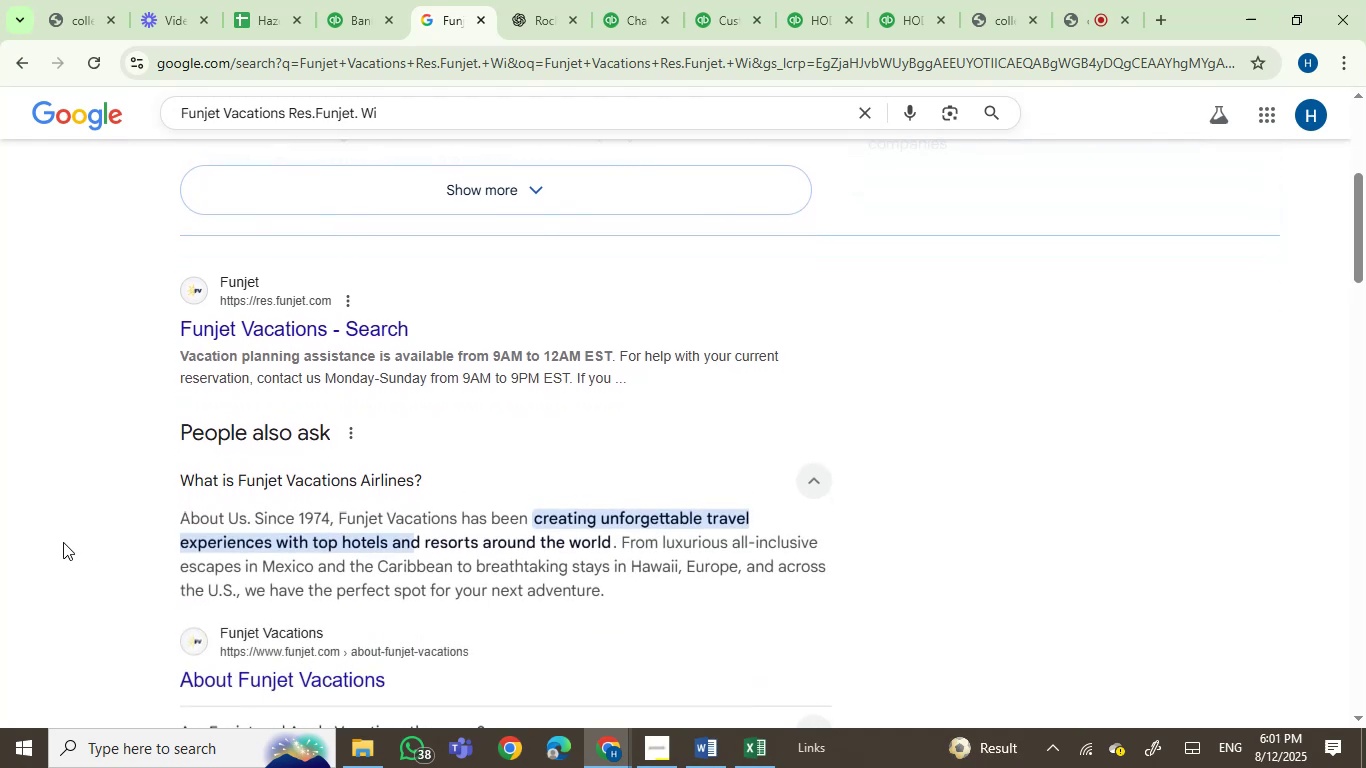 
scroll: coordinate [63, 542], scroll_direction: down, amount: 1.0
 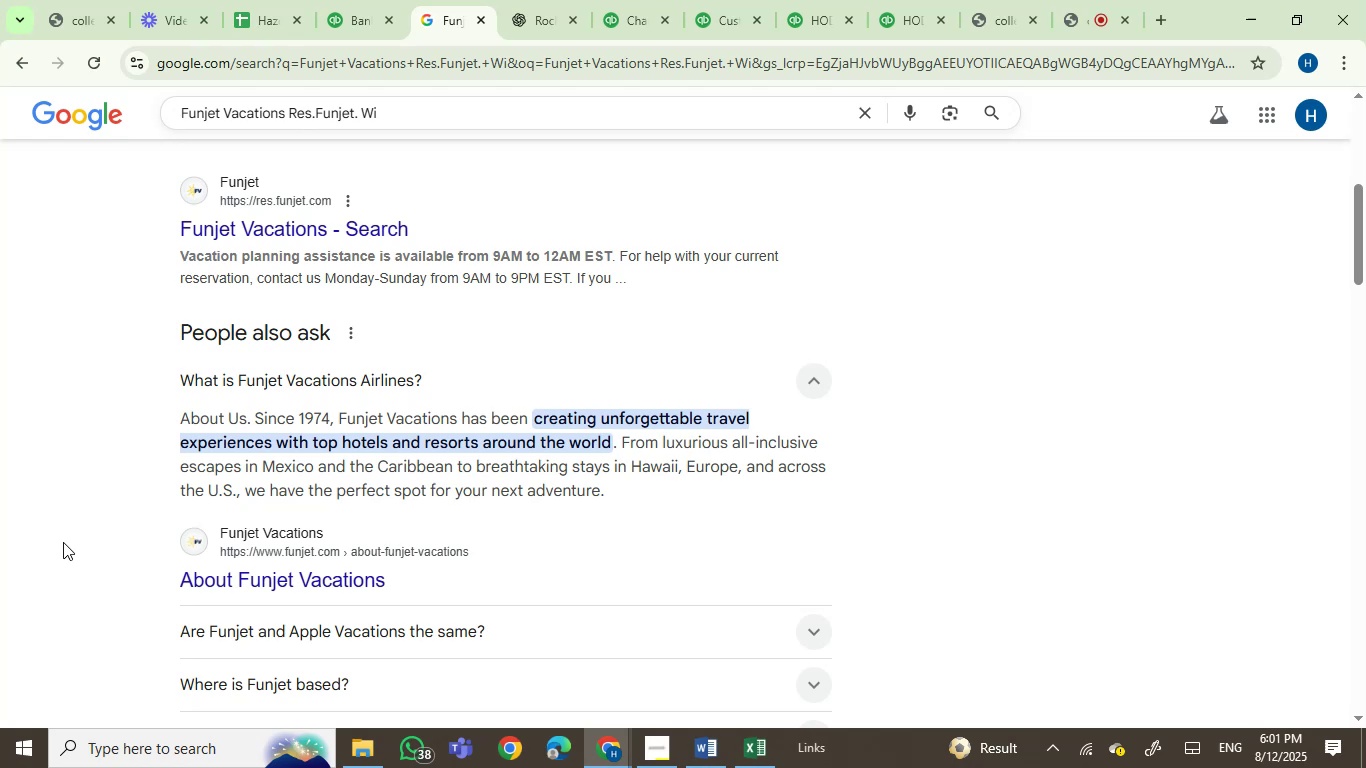 
wait(7.28)
 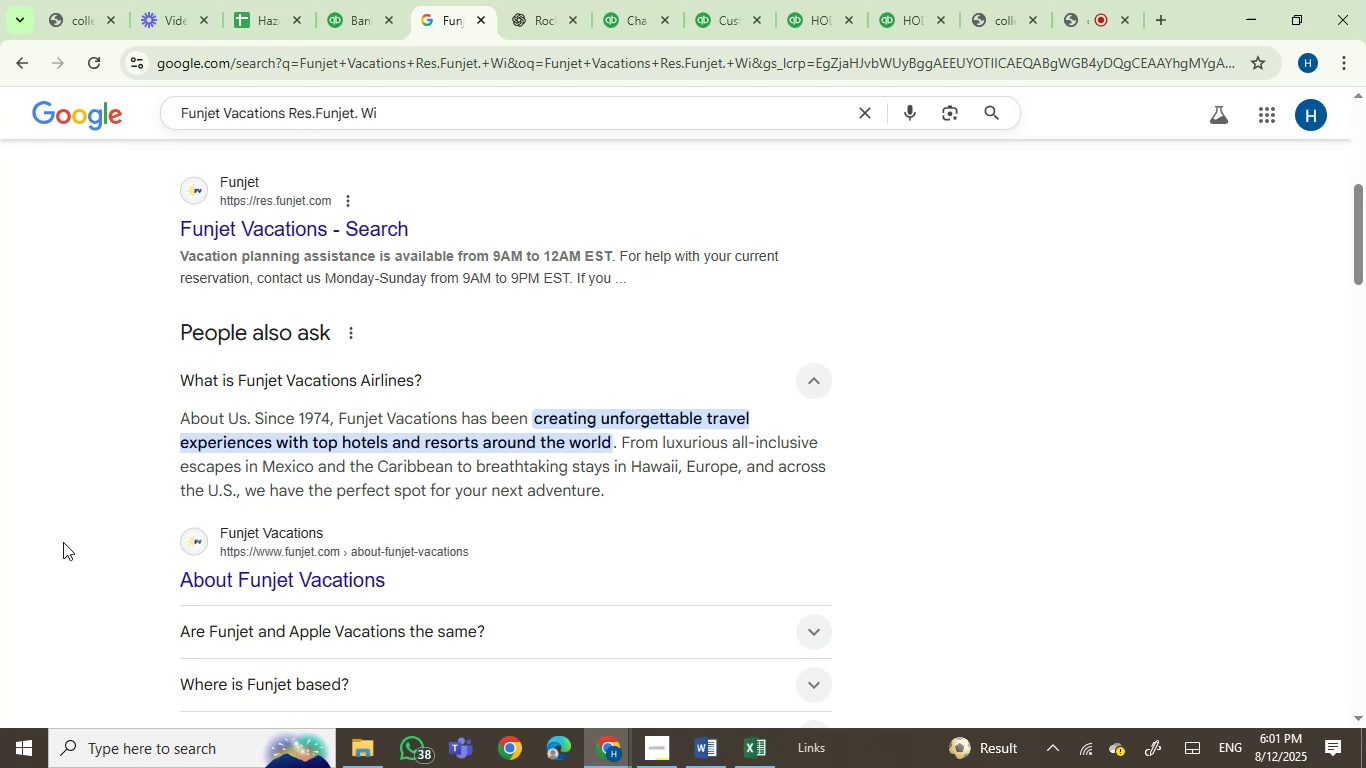 
scroll: coordinate [63, 542], scroll_direction: down, amount: 1.0
 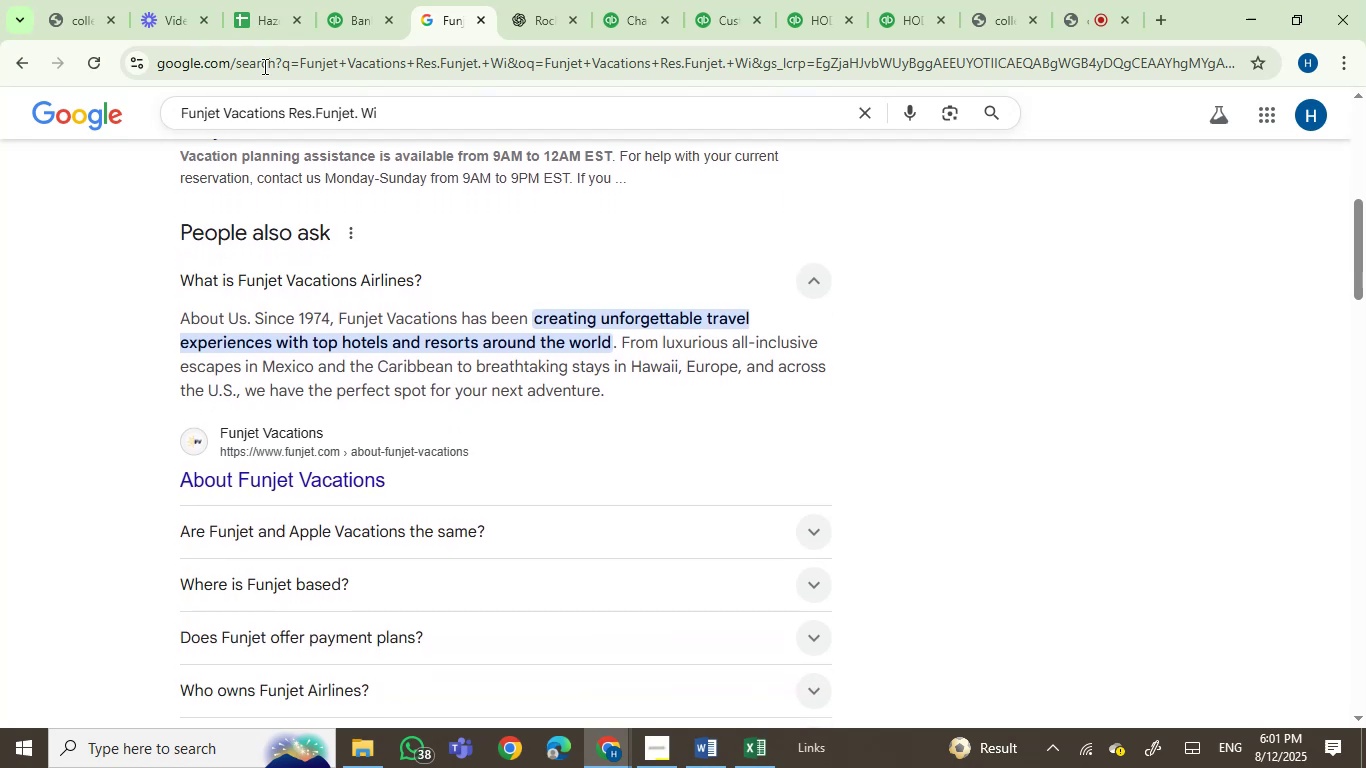 
left_click([336, 6])
 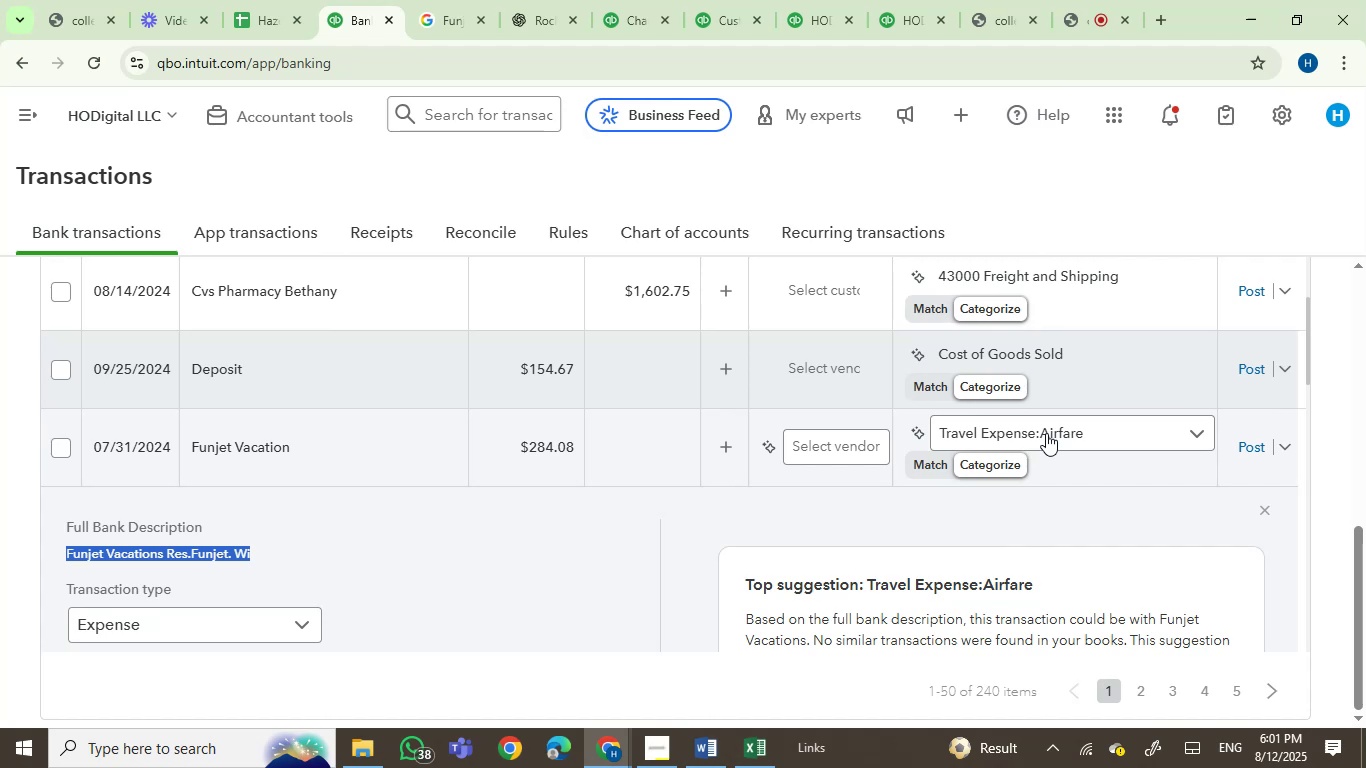 
left_click([1046, 433])
 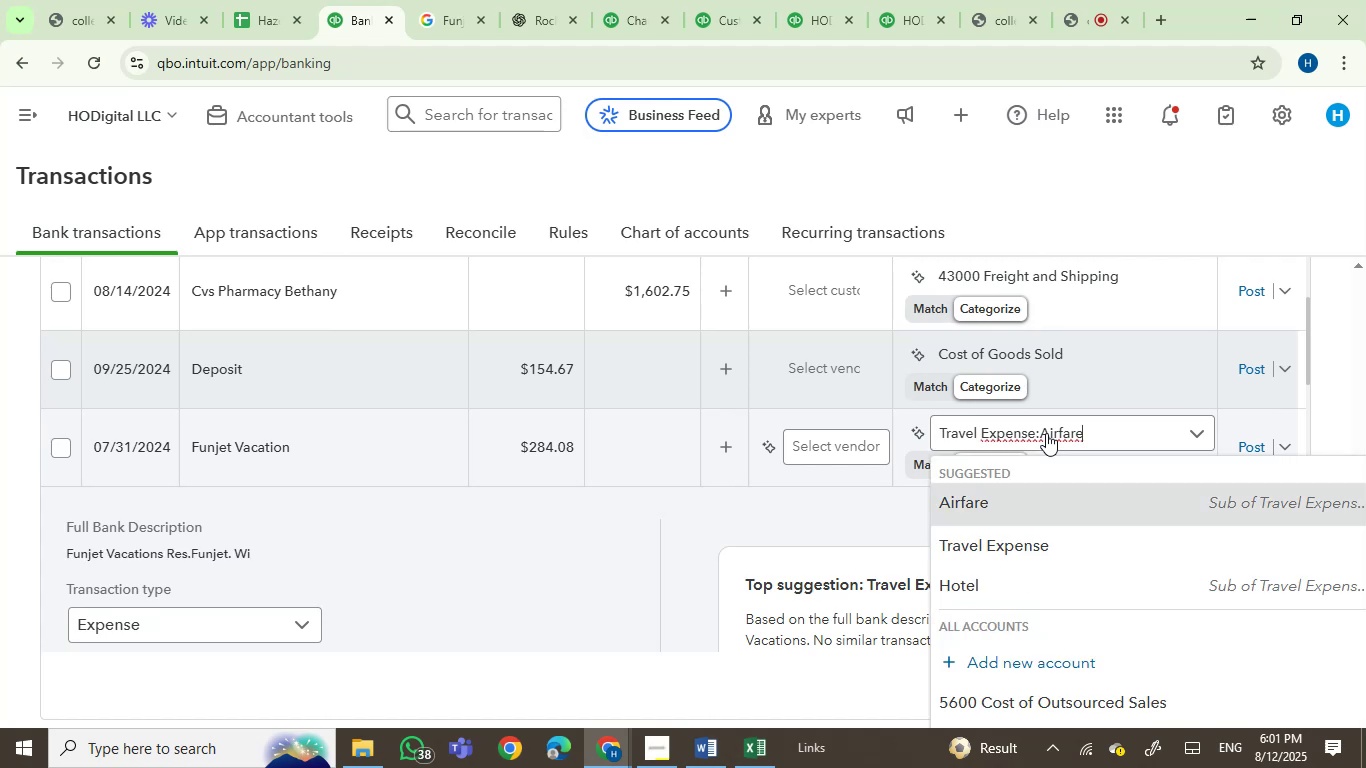 
left_click([1046, 433])
 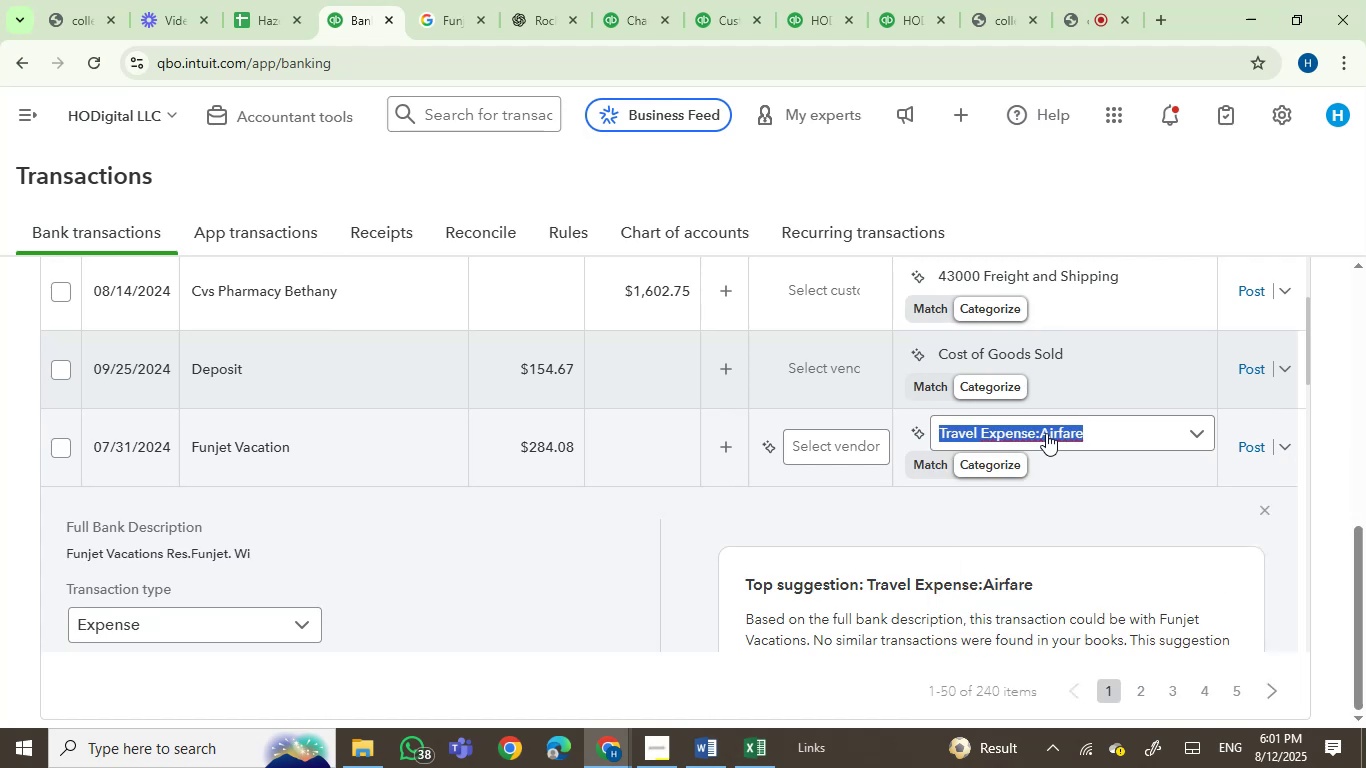 
type(hot)
 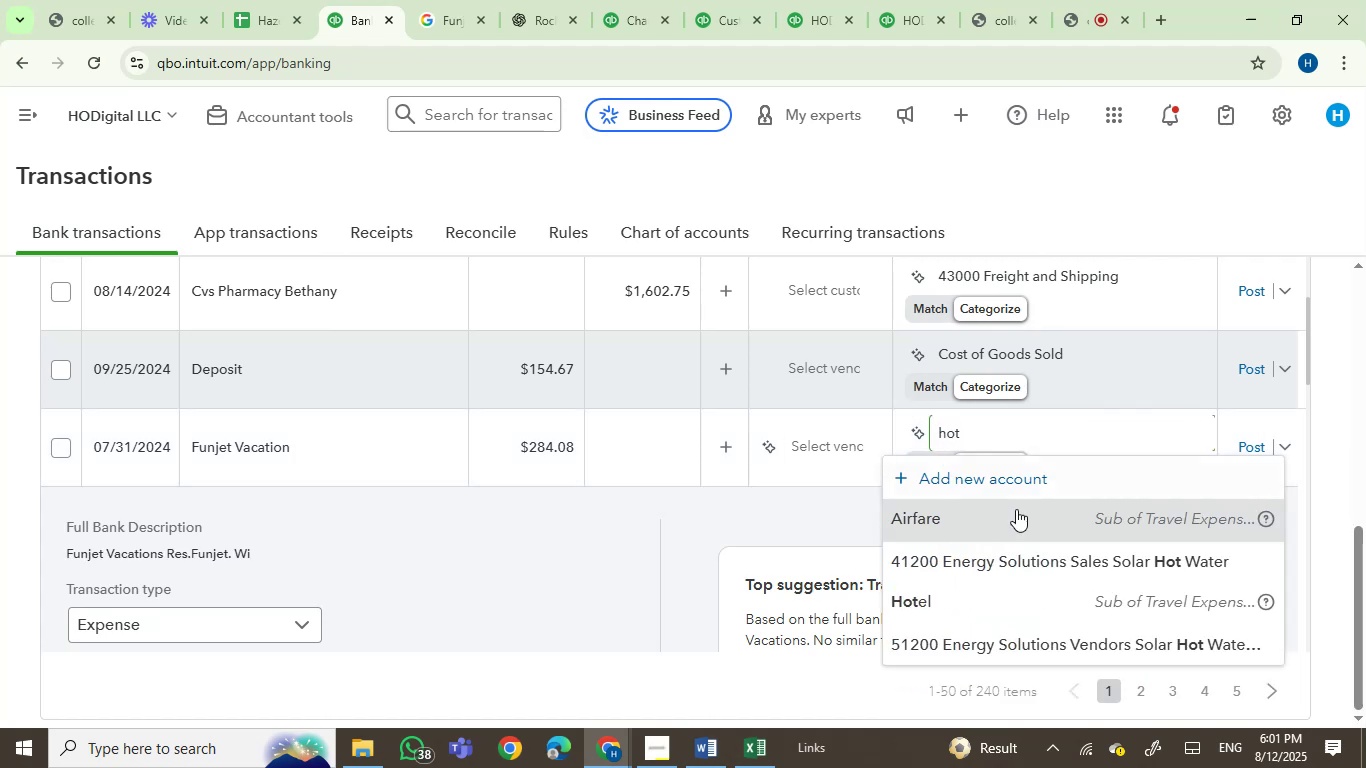 
left_click([972, 602])
 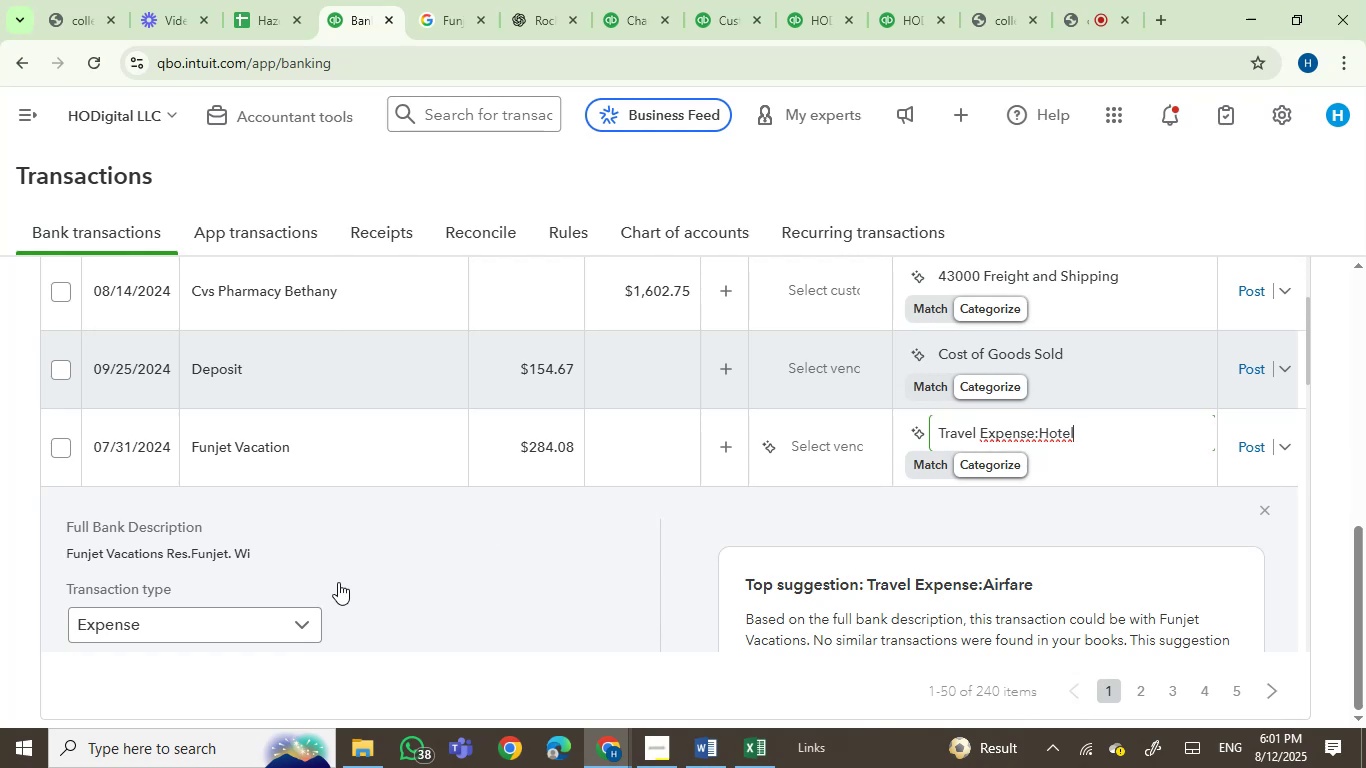 
wait(15.29)
 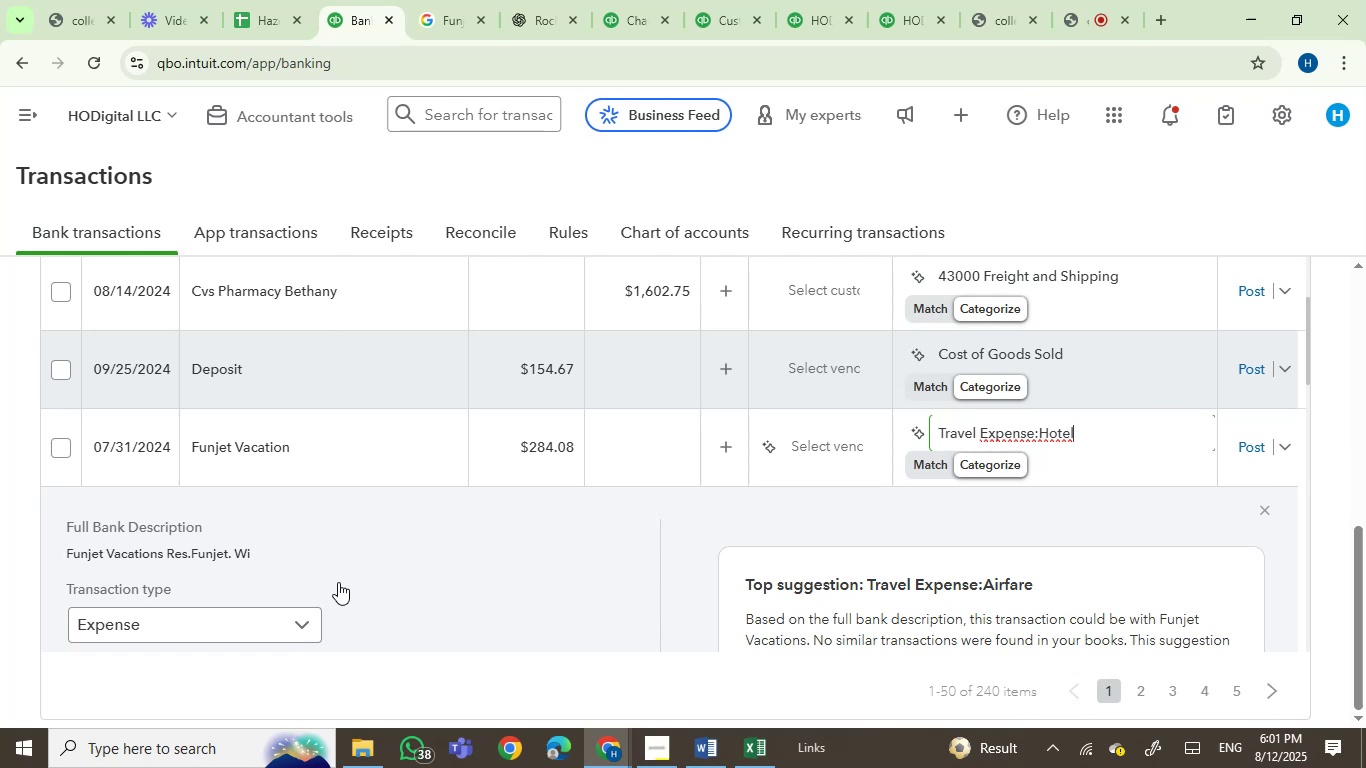 
left_click([1234, 443])
 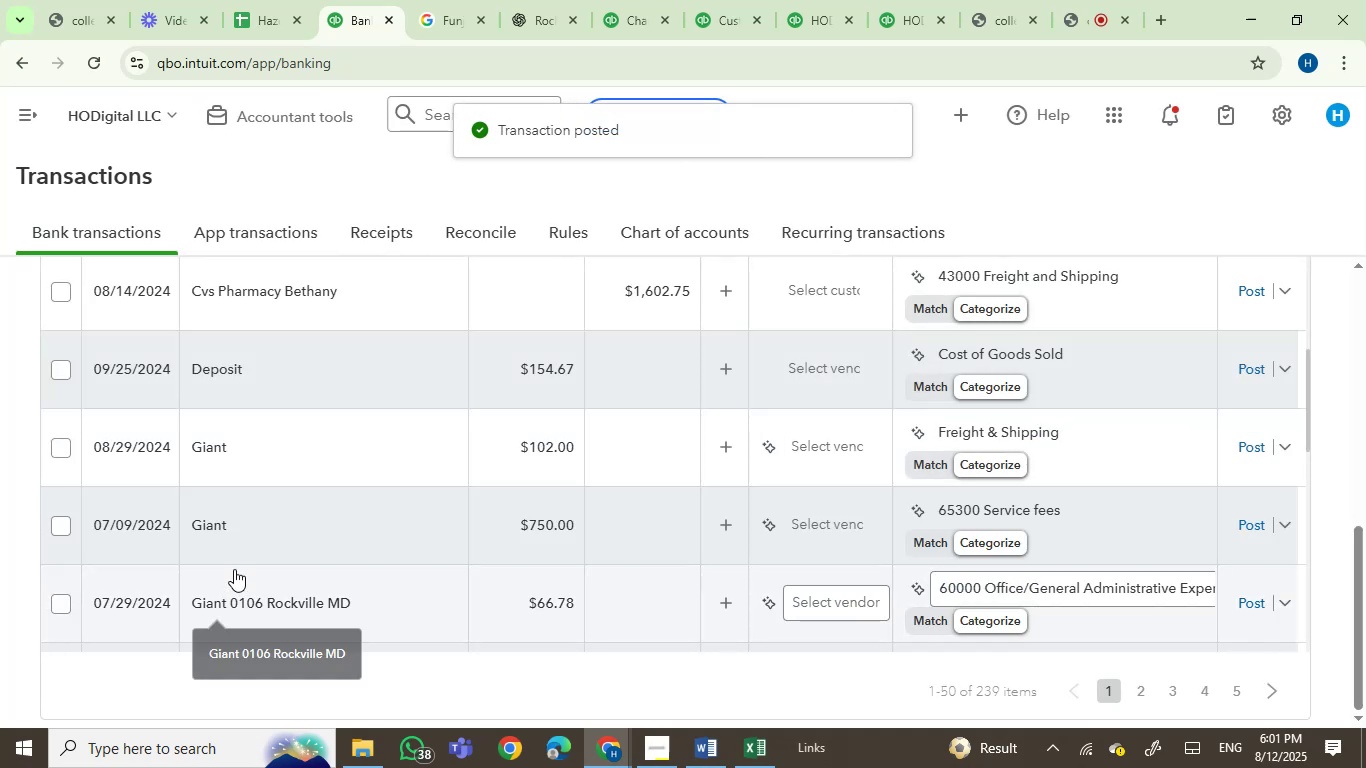 
wait(6.76)
 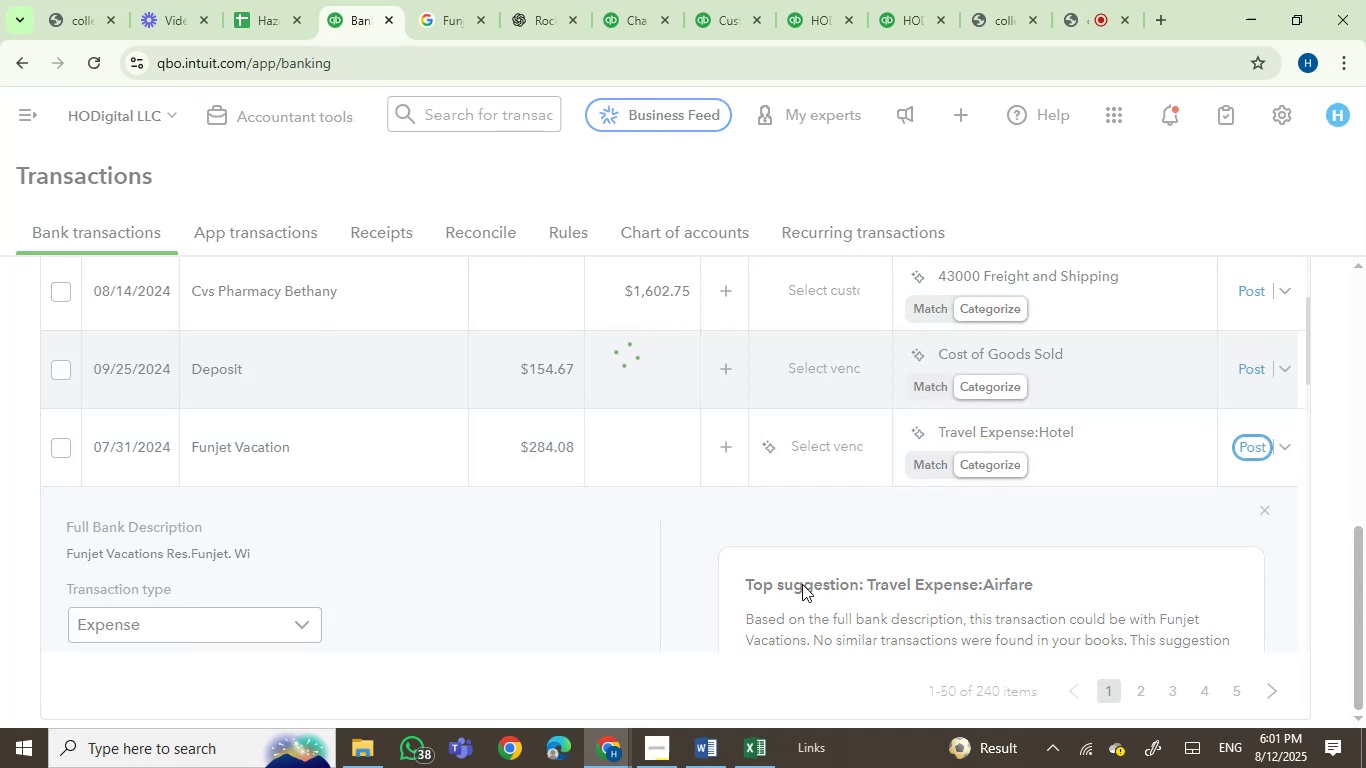 
left_click([215, 448])
 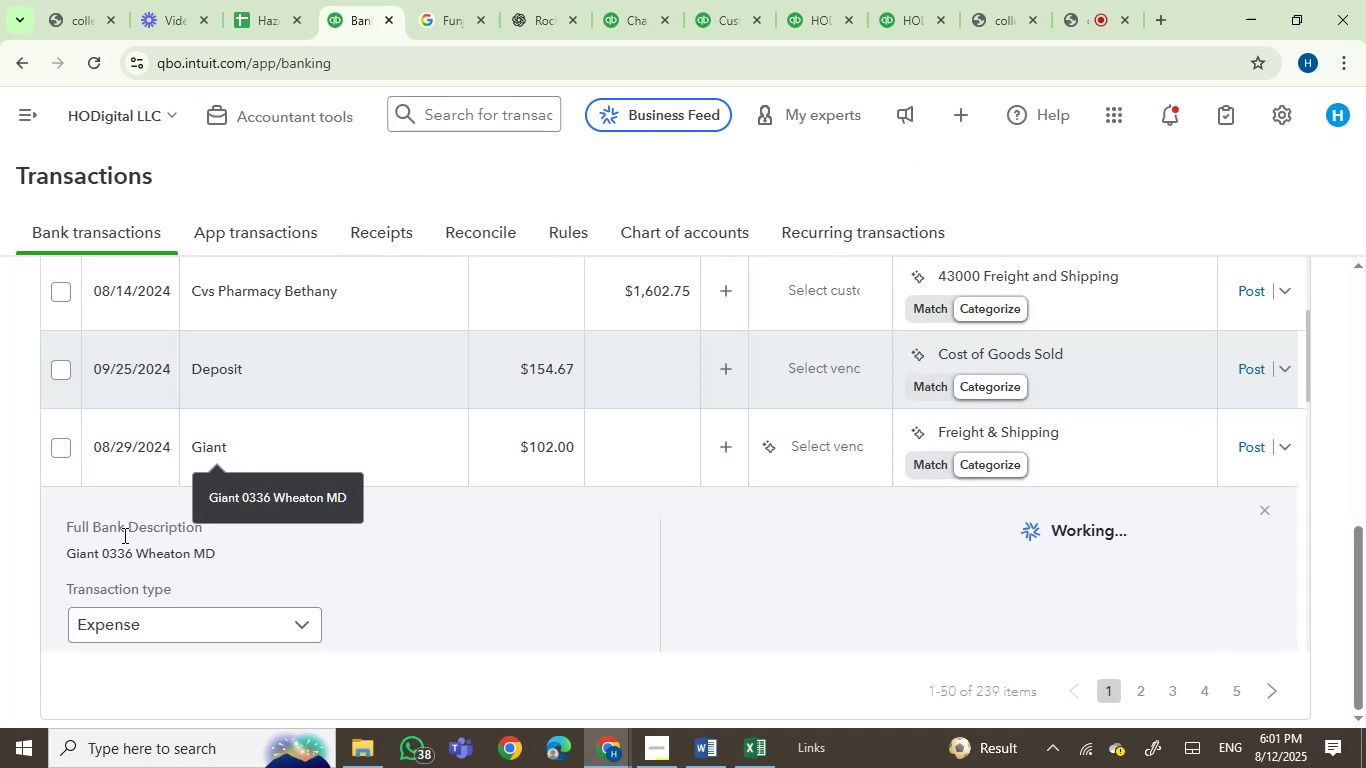 
left_click([76, 556])
 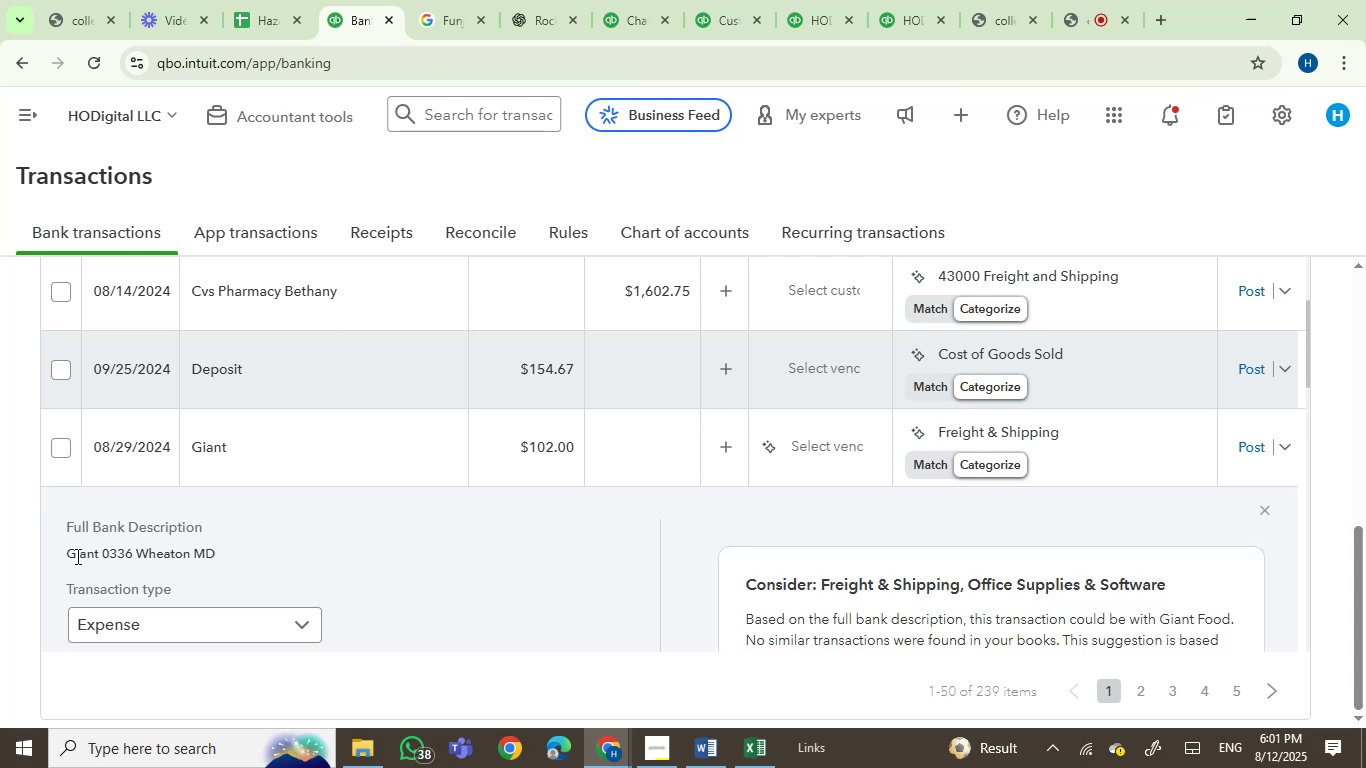 
left_click_drag(start_coordinate=[76, 556], to_coordinate=[221, 559])
 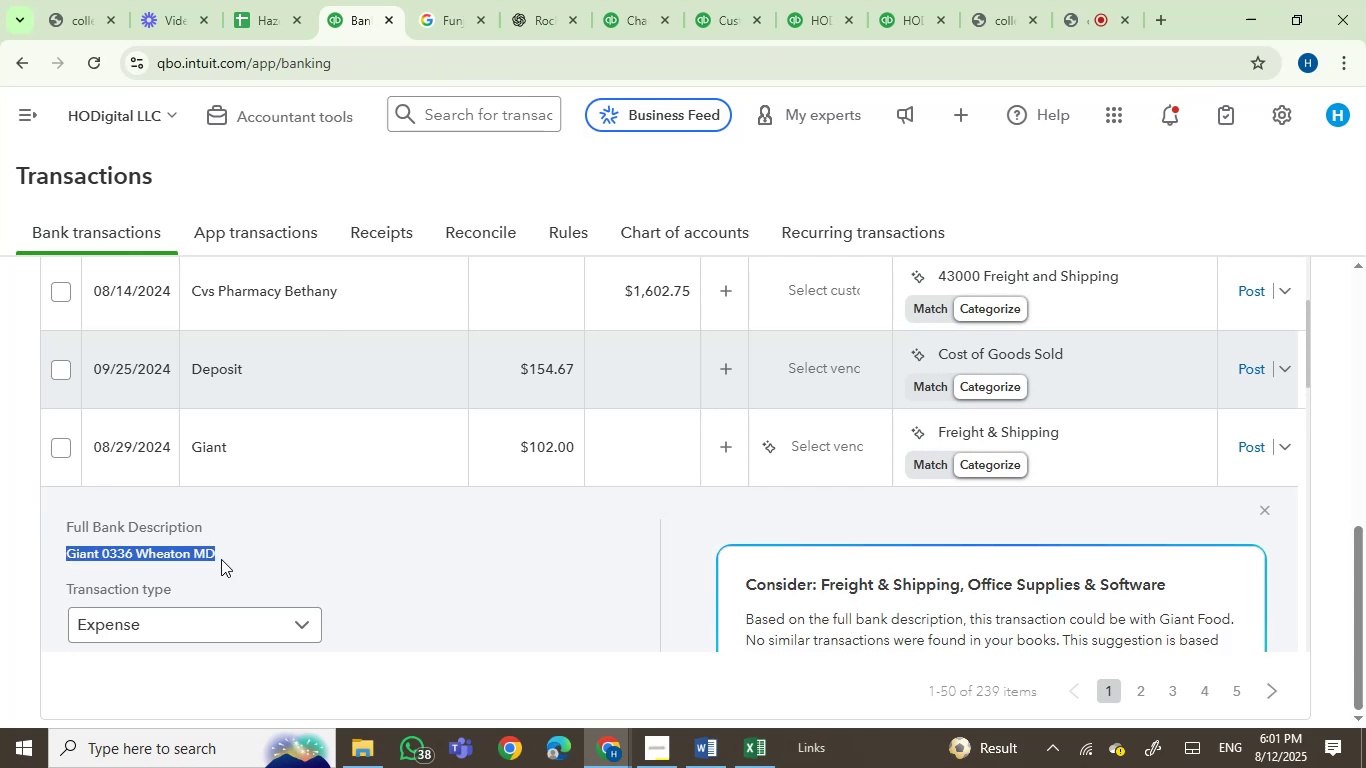 
key(Control+C)
 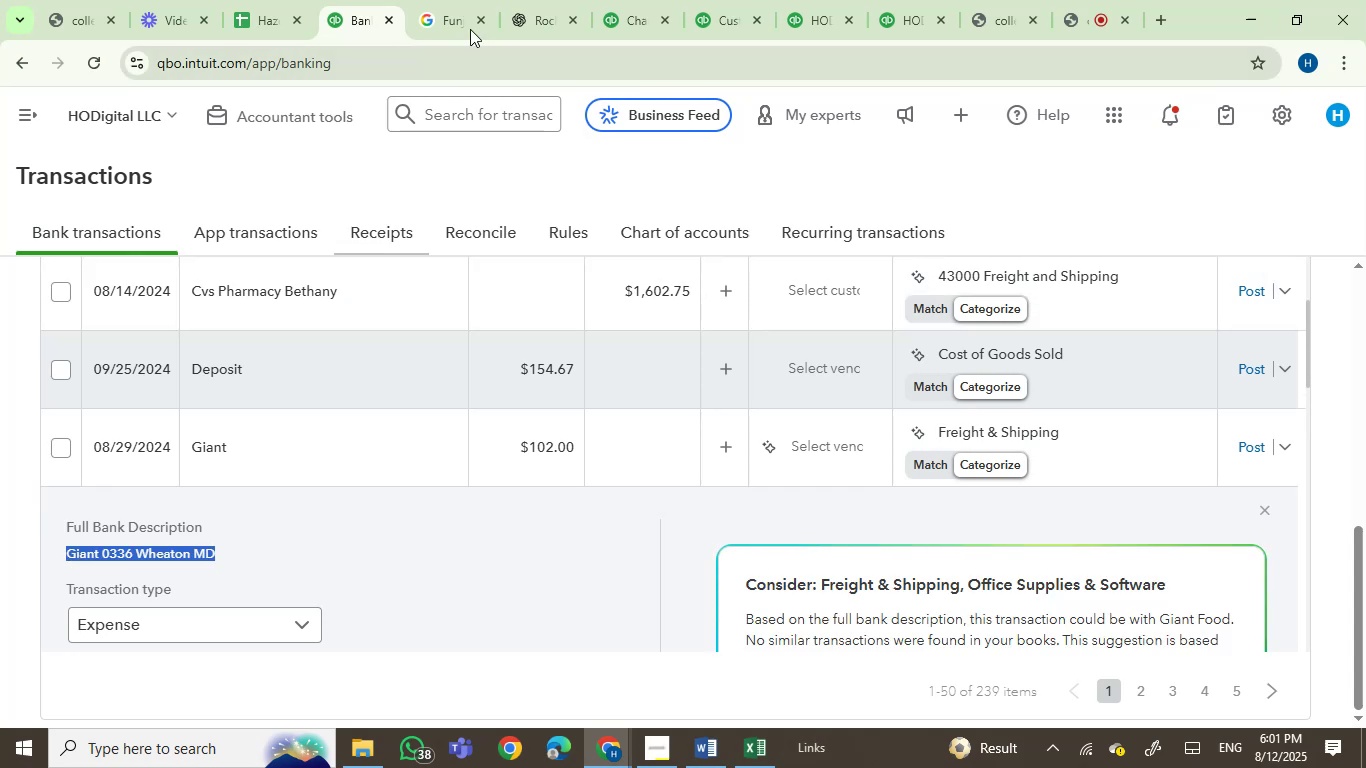 
left_click([438, 24])
 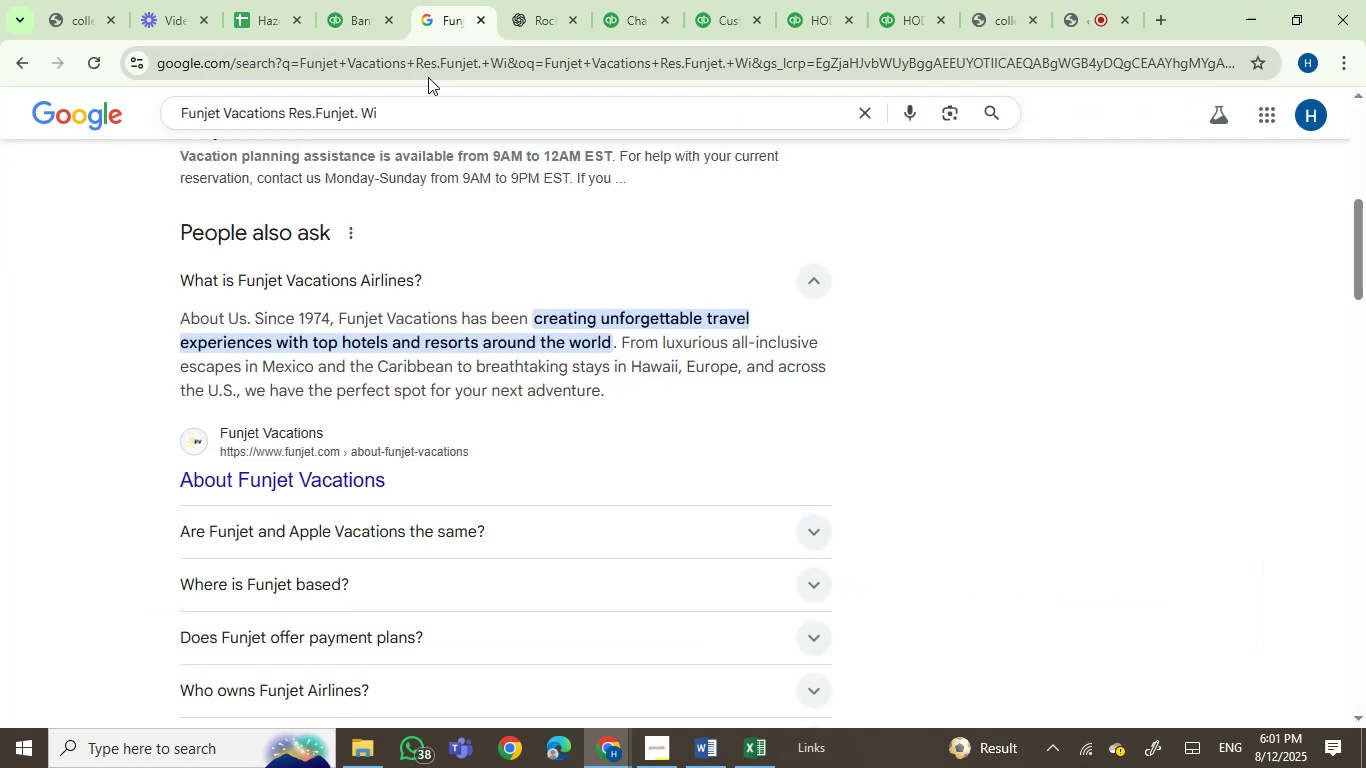 
double_click([428, 77])
 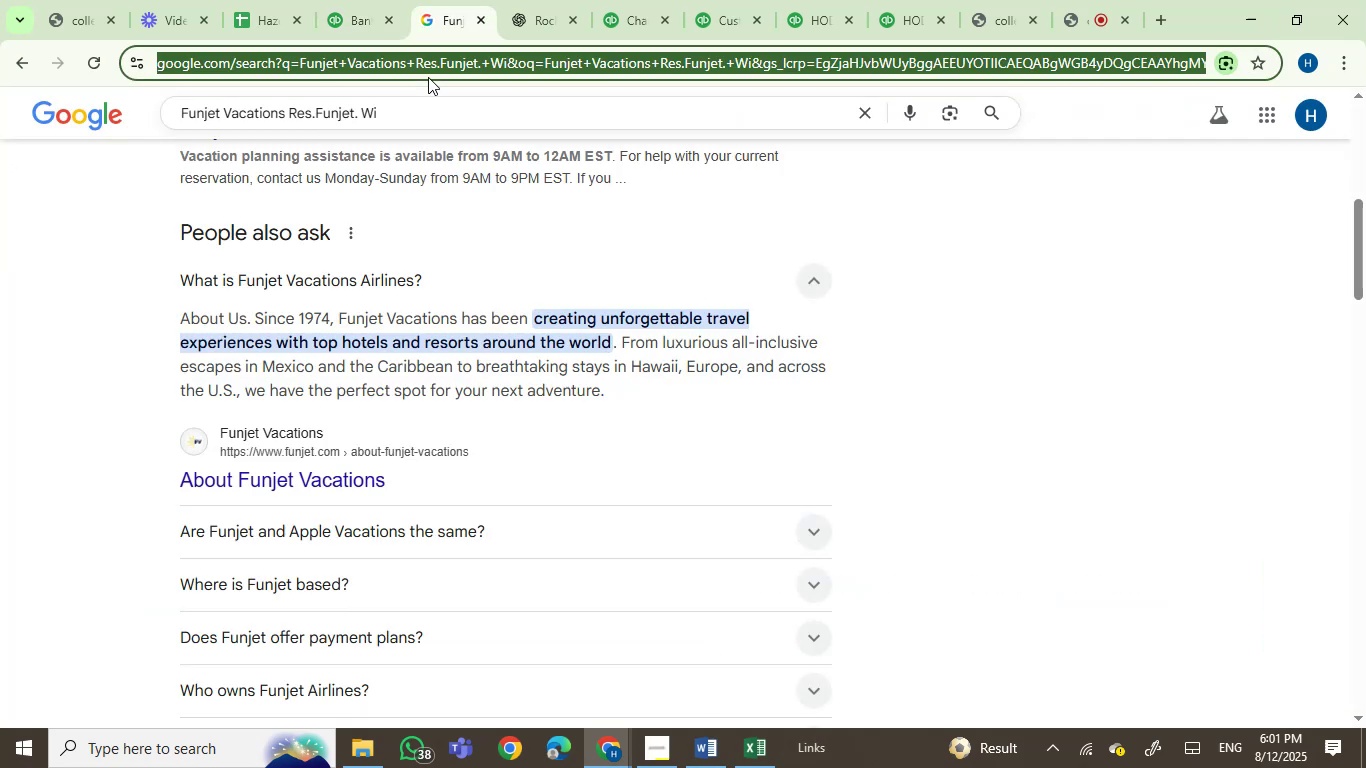 
key(Control+V)
 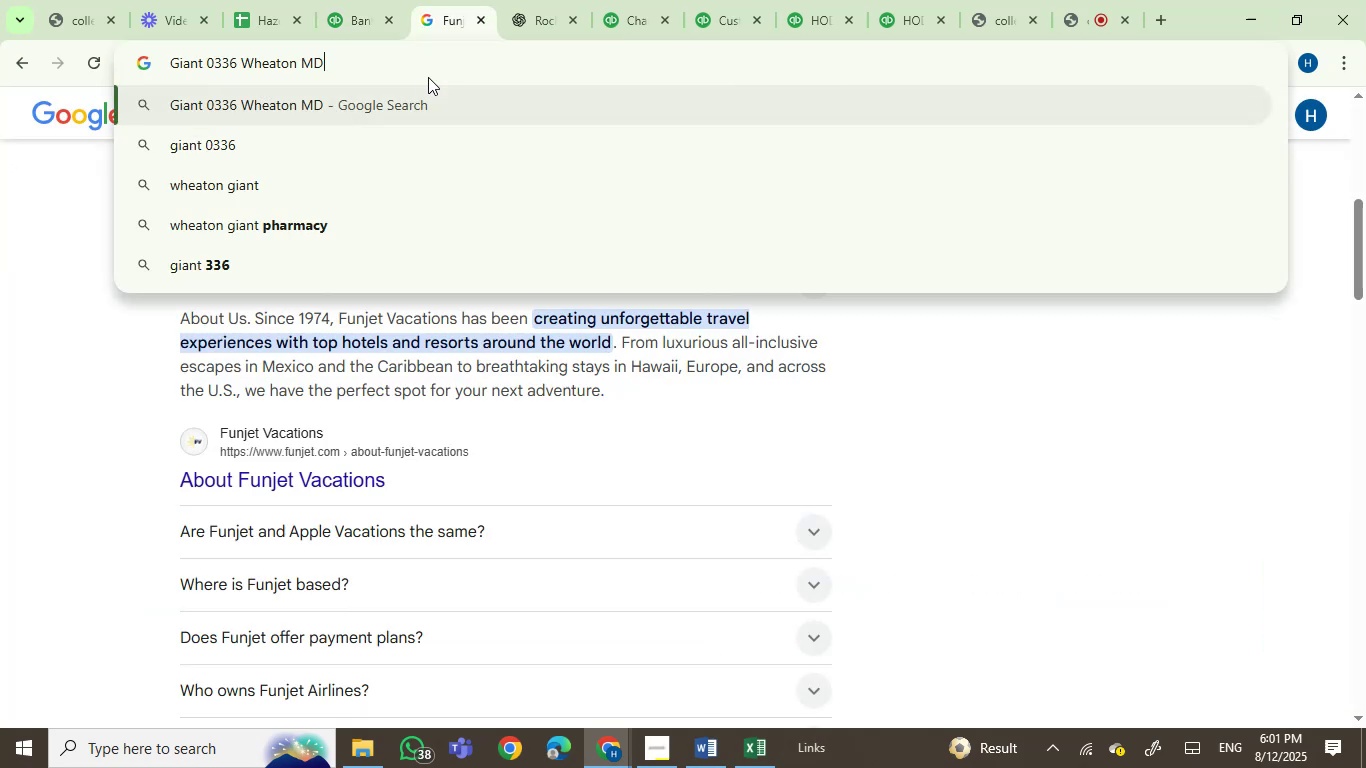 
key(Enter)
 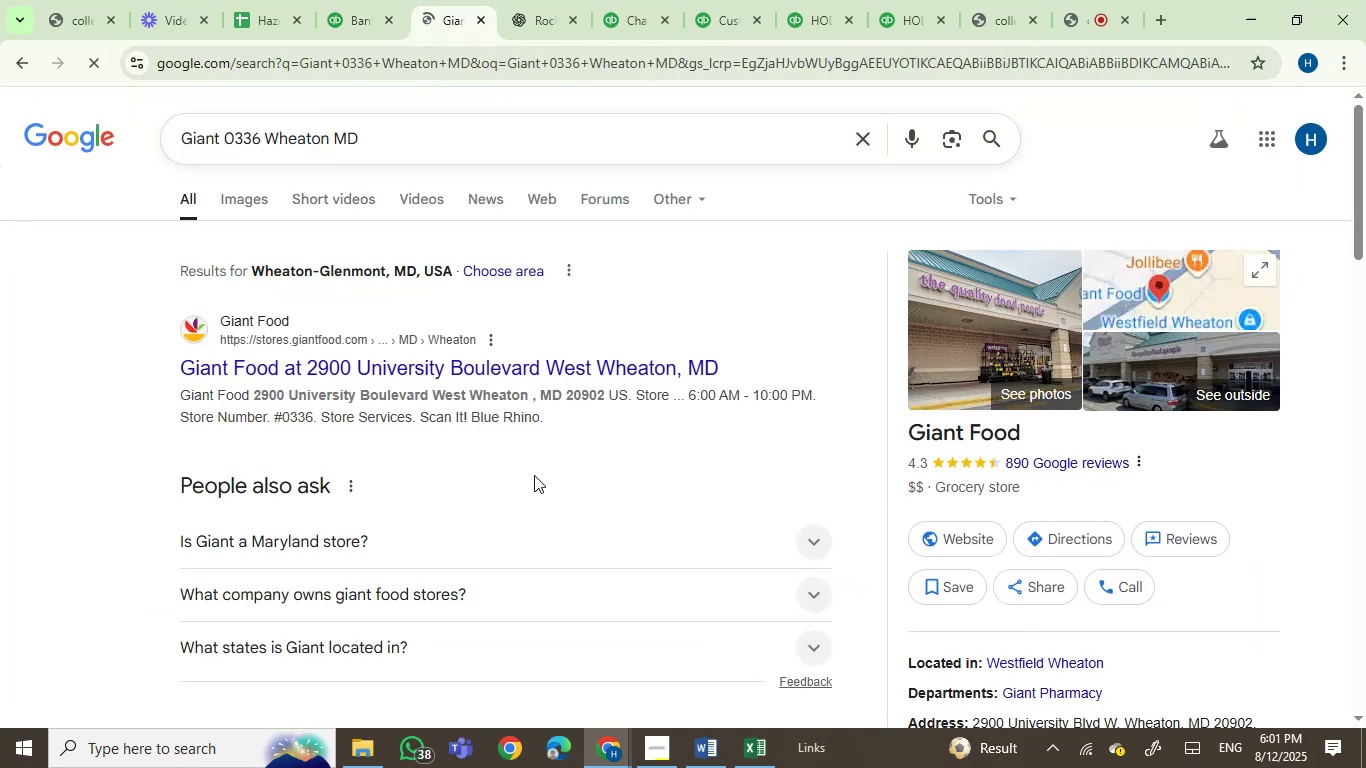 
wait(5.76)
 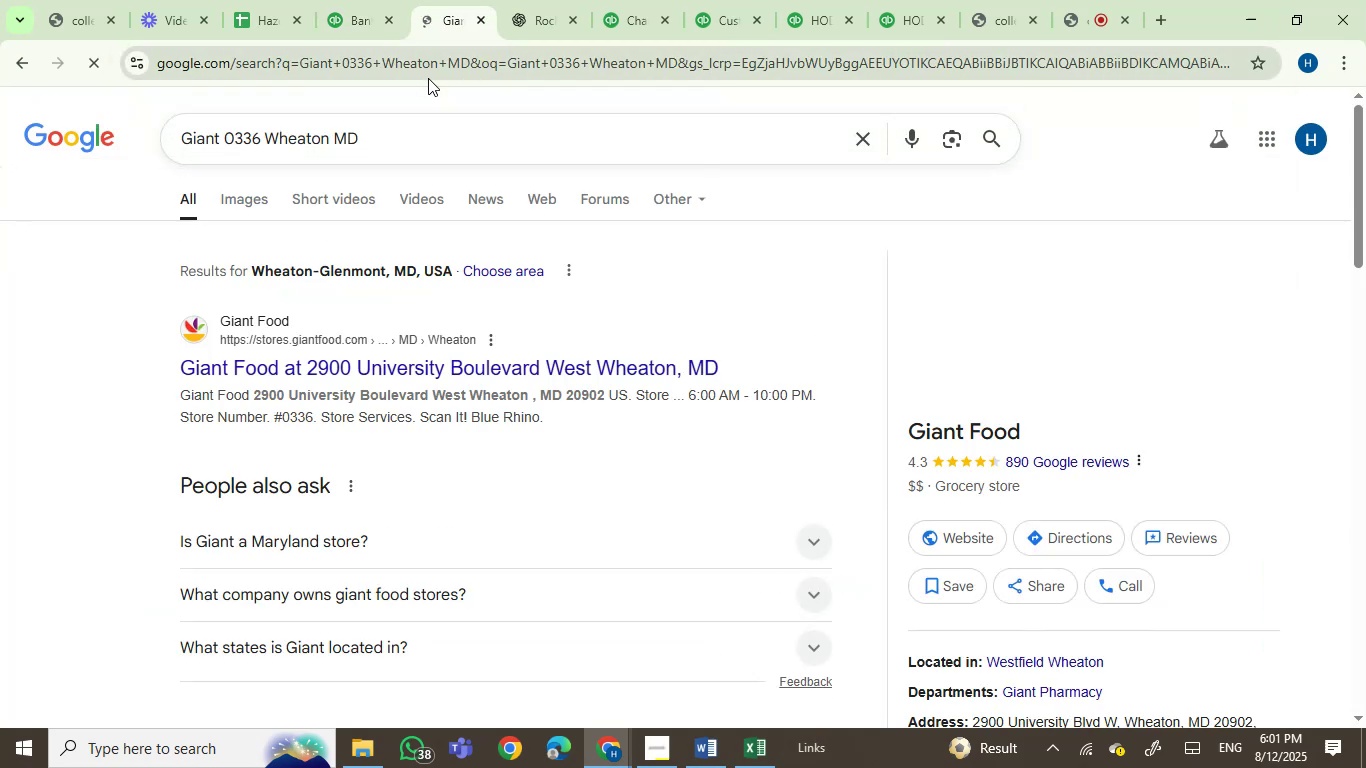 
left_click([381, 15])
 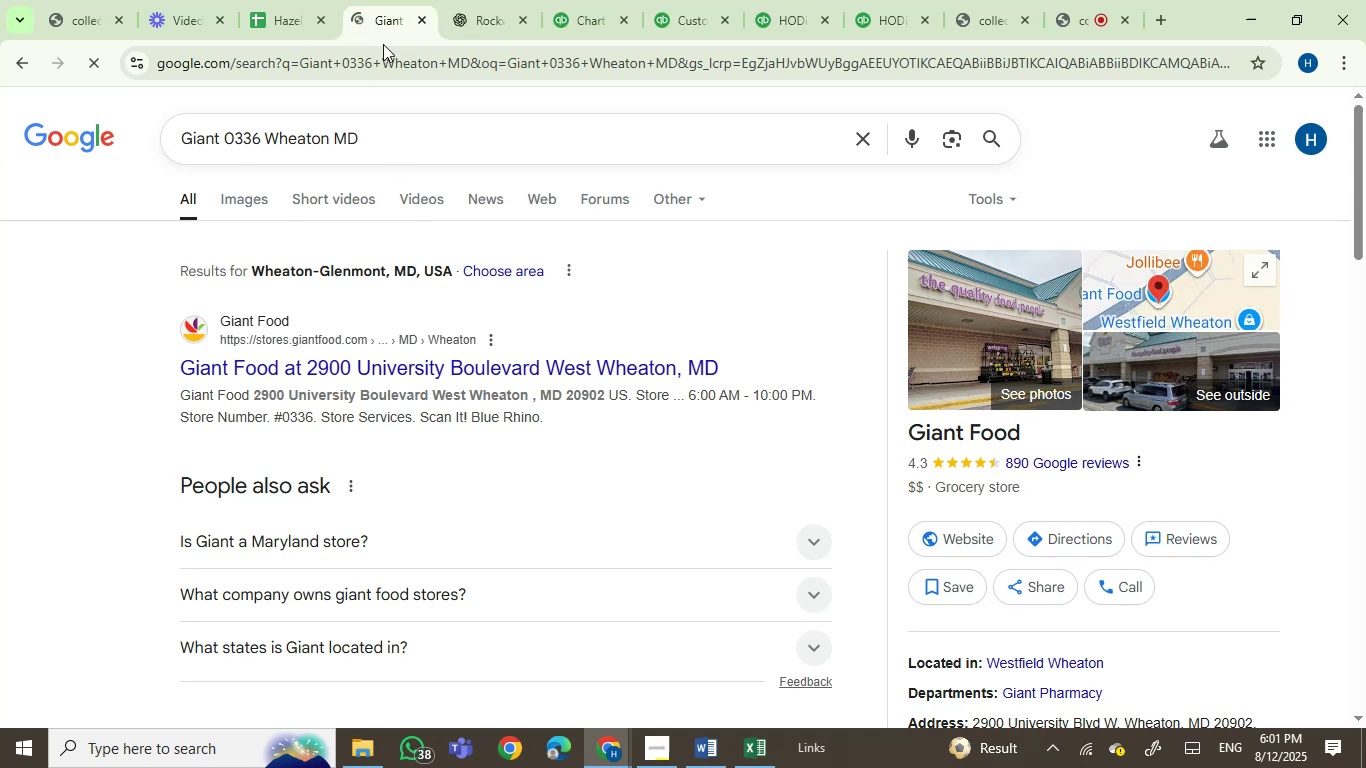 
left_click([585, 15])
 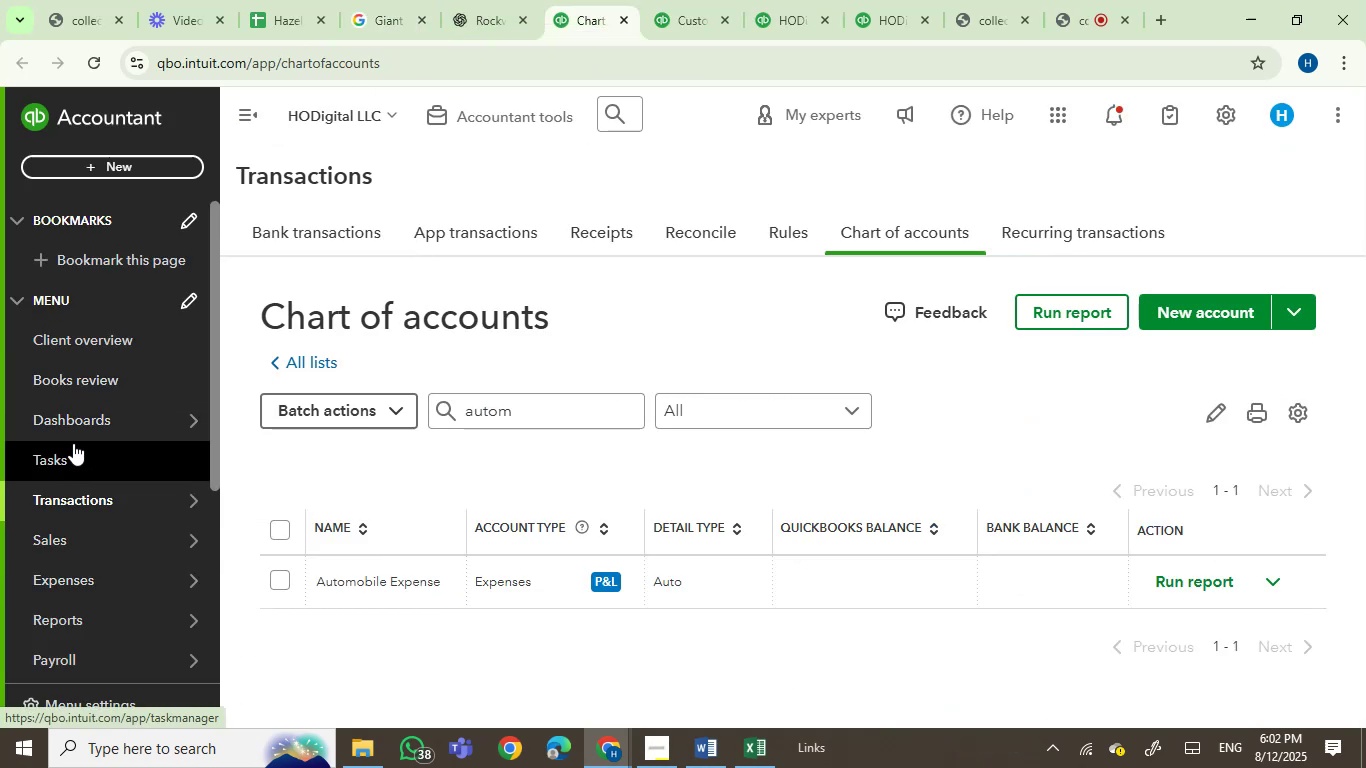 
wait(12.14)
 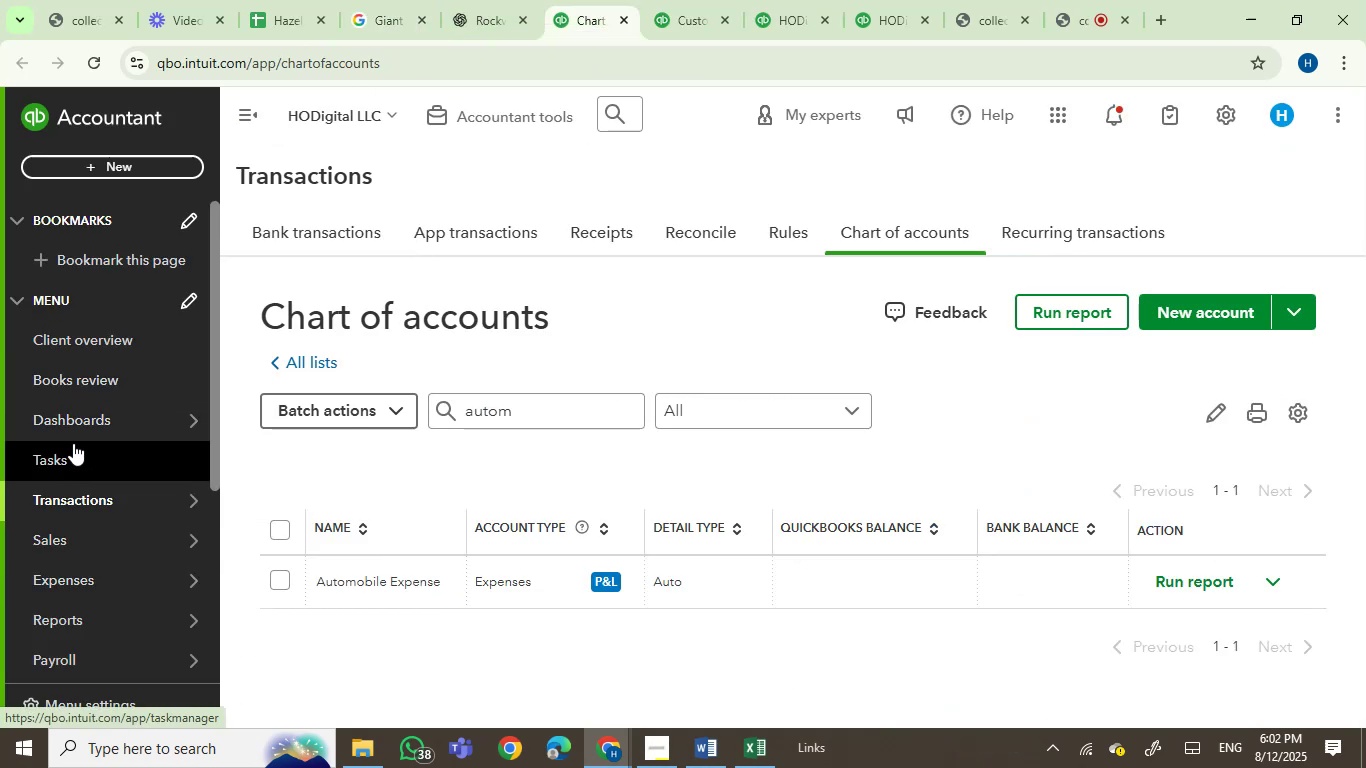 
right_click([292, 261])
 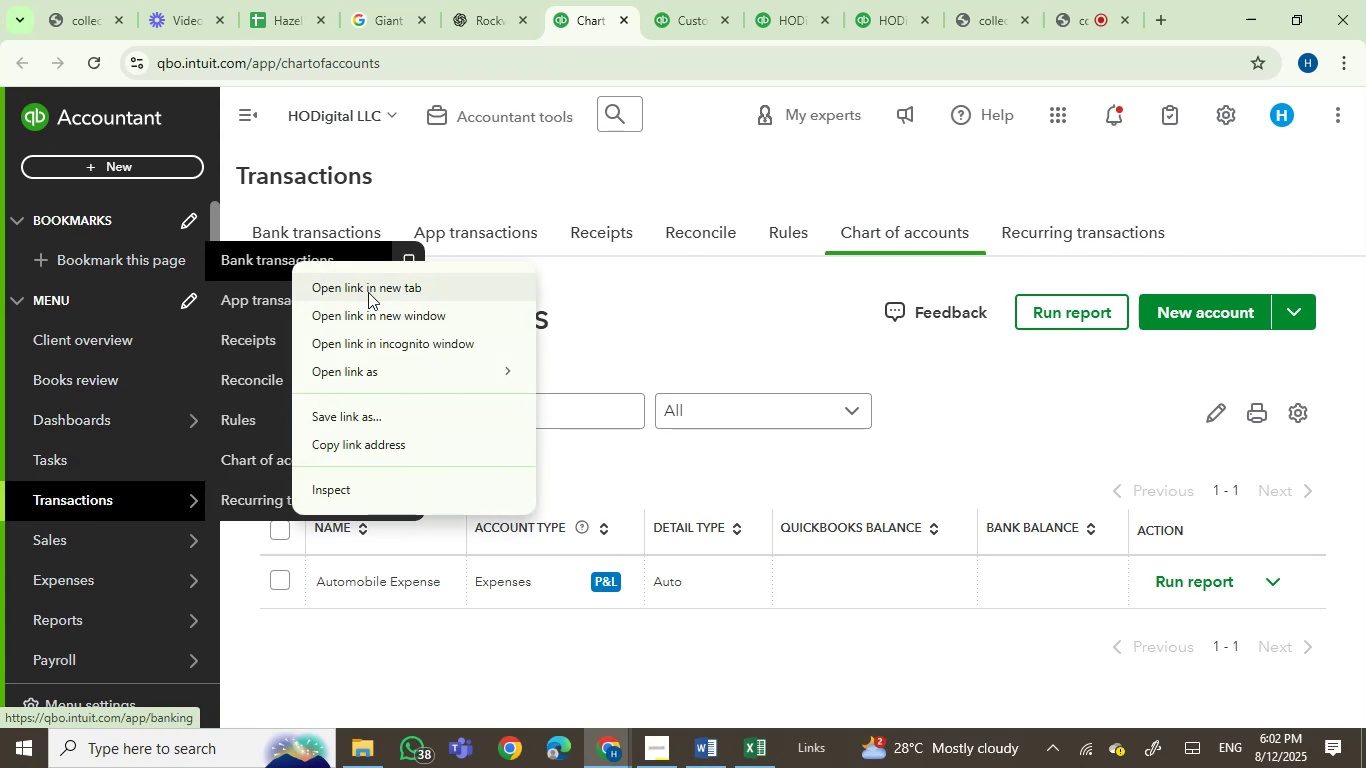 
left_click([371, 289])
 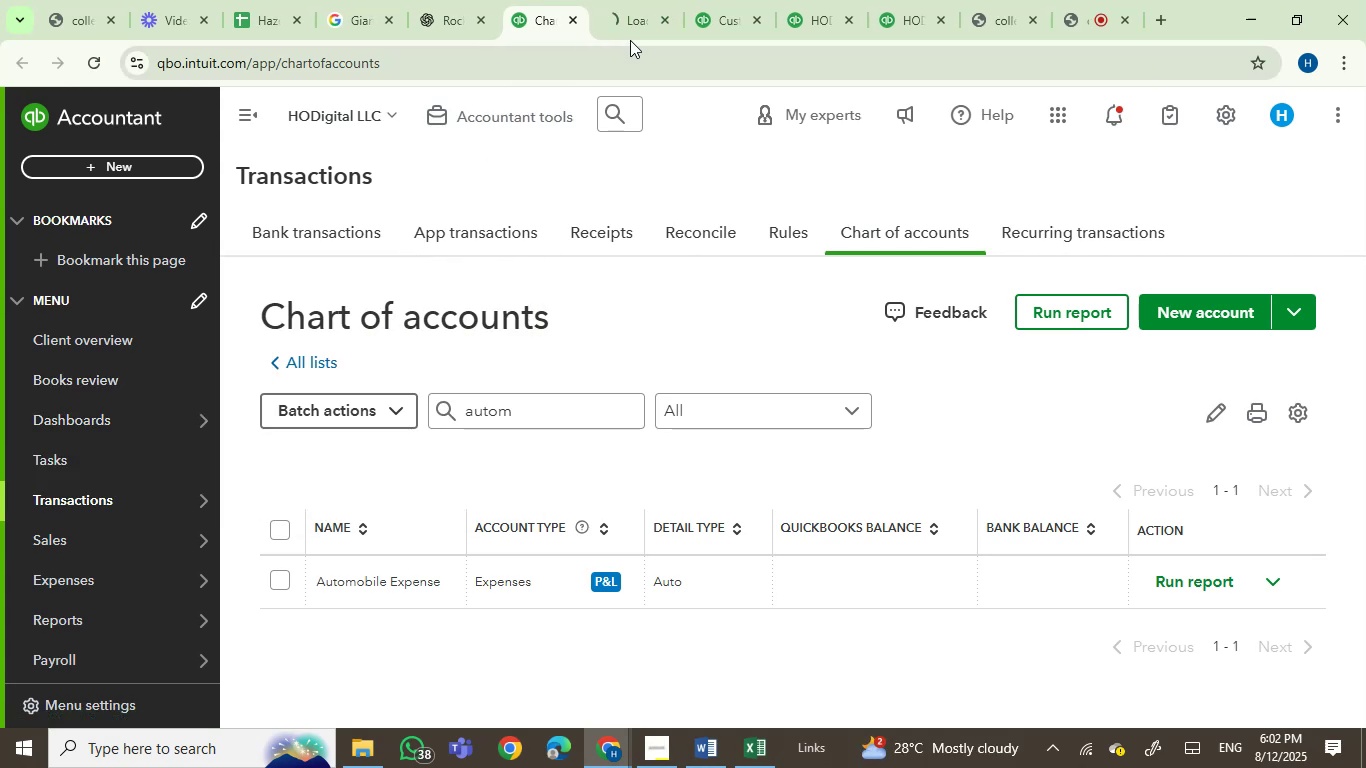 
left_click_drag(start_coordinate=[634, 13], to_coordinate=[553, 18])
 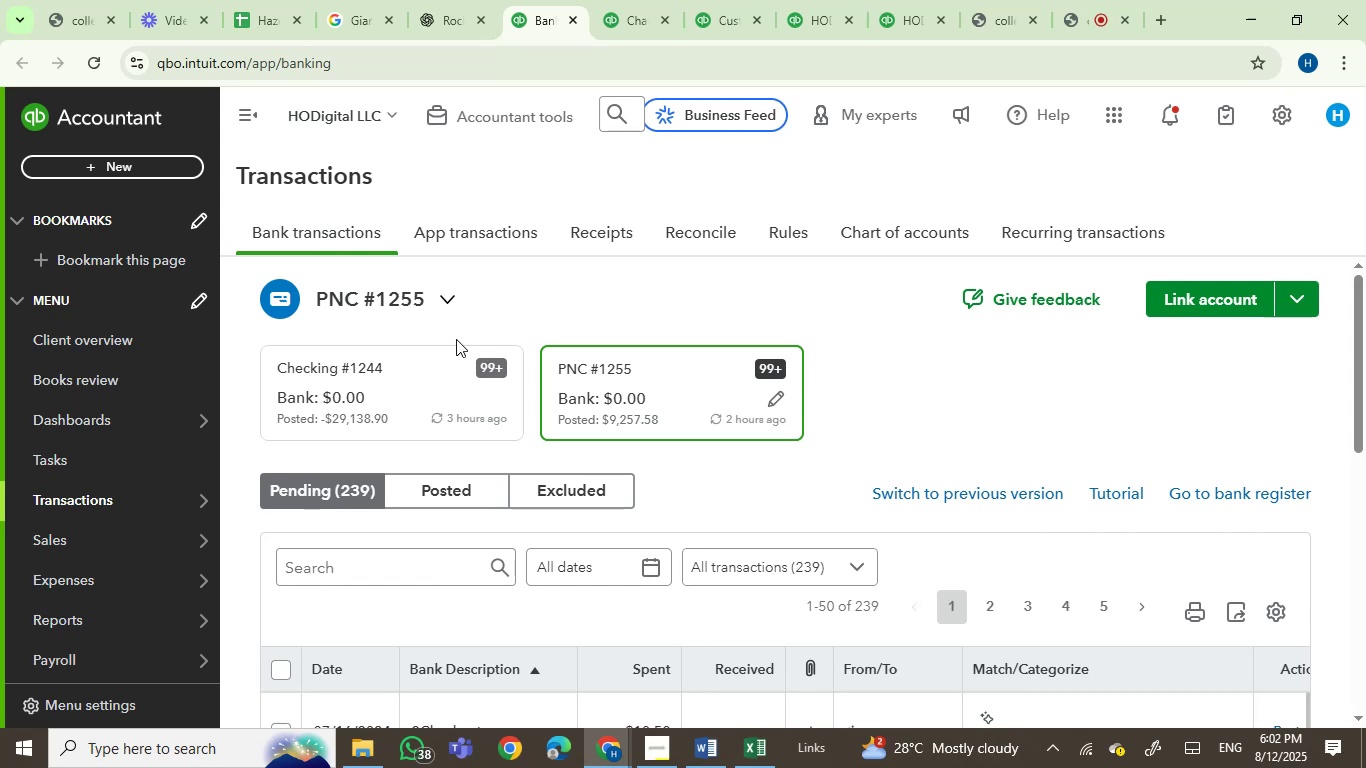 
wait(27.93)
 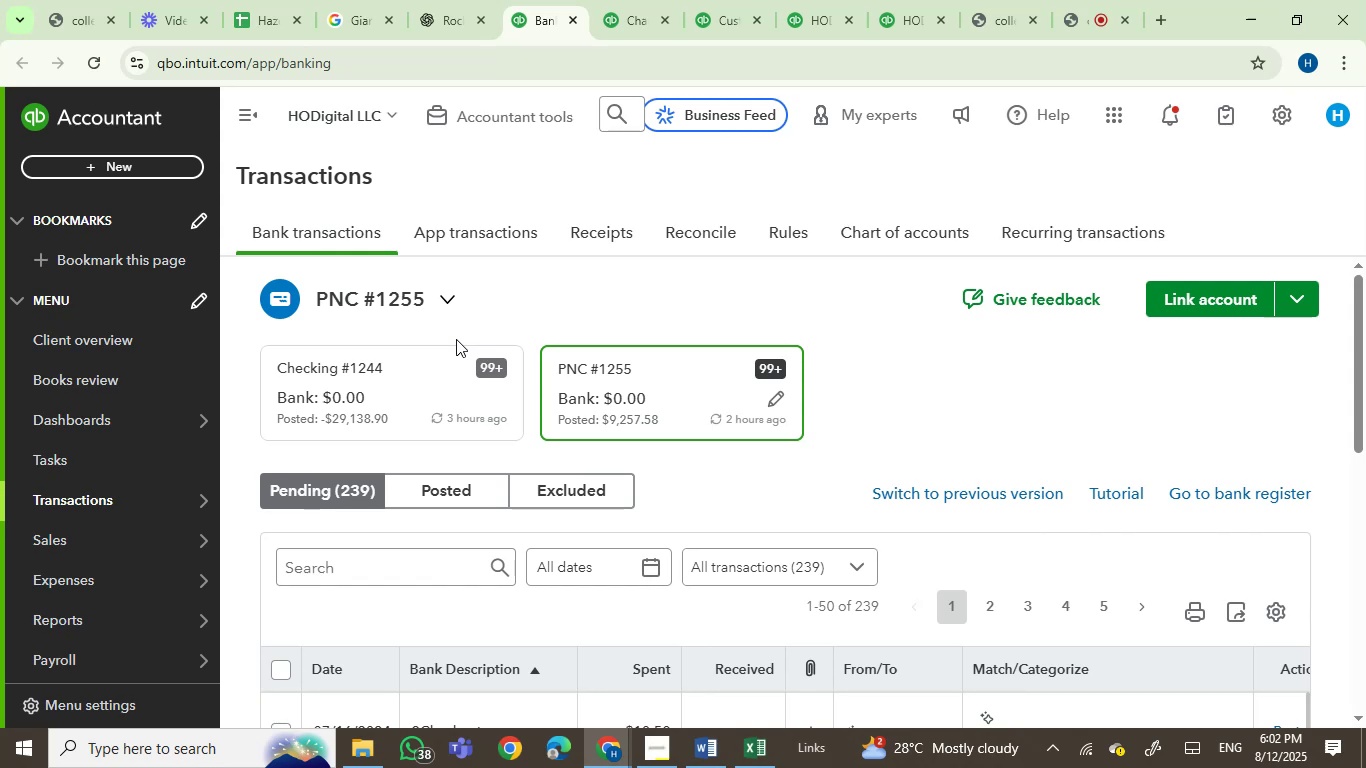 
left_click([242, 114])
 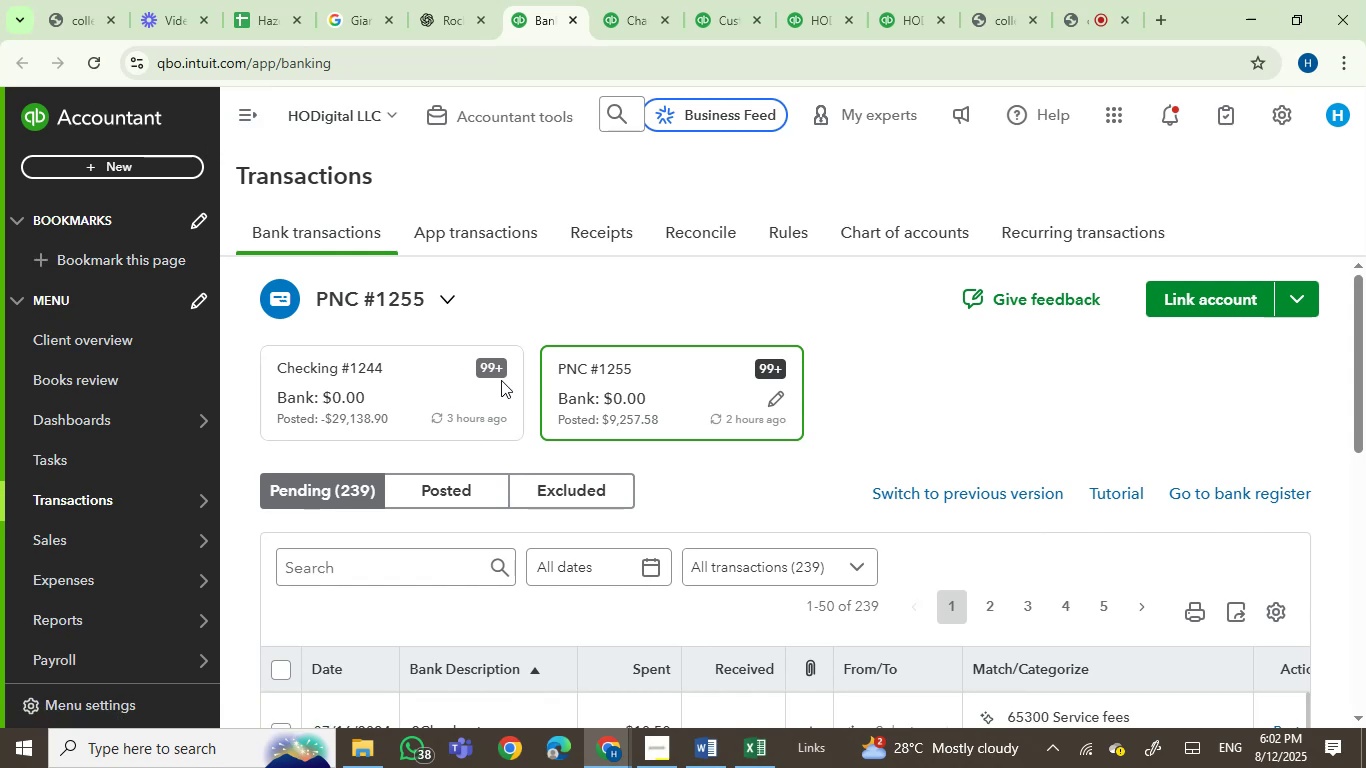 
scroll: coordinate [596, 341], scroll_direction: down, amount: 4.0
 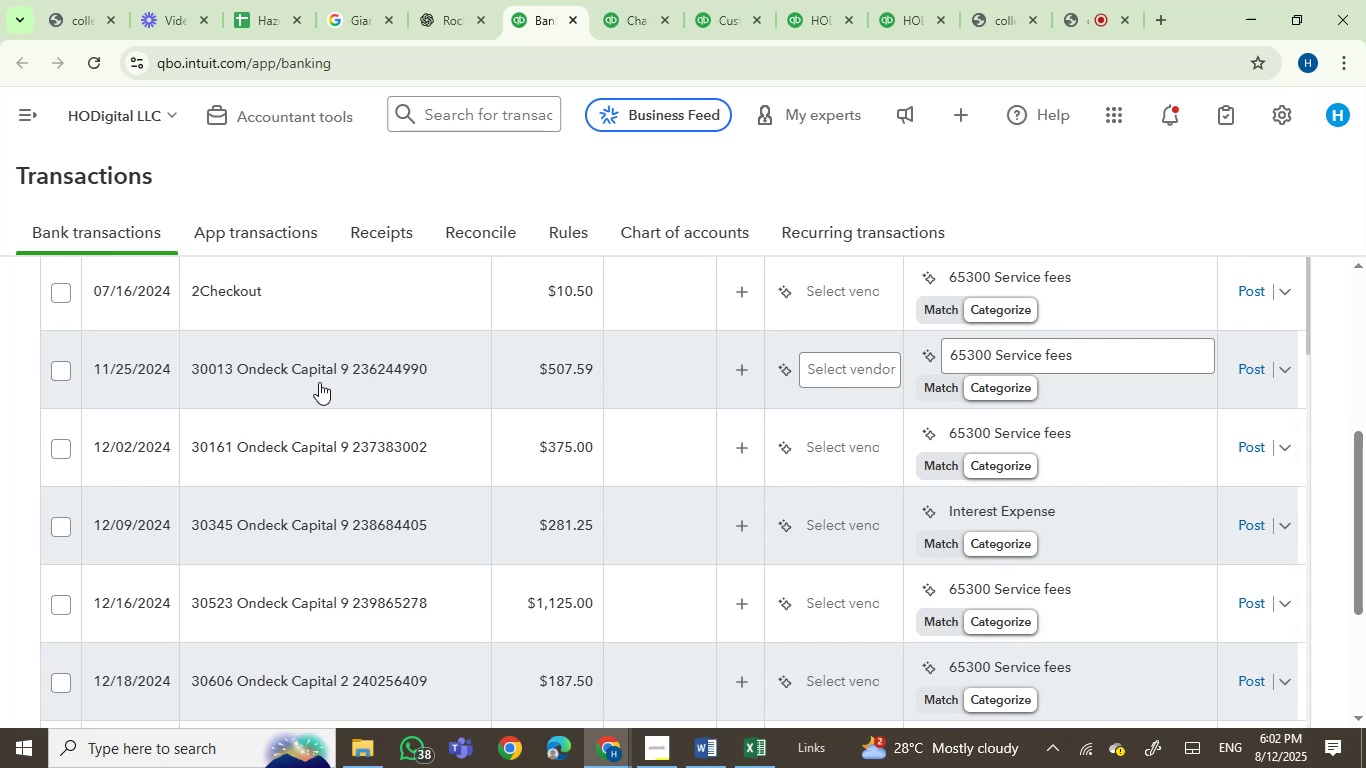 
scroll: coordinate [646, 506], scroll_direction: up, amount: 4.0
 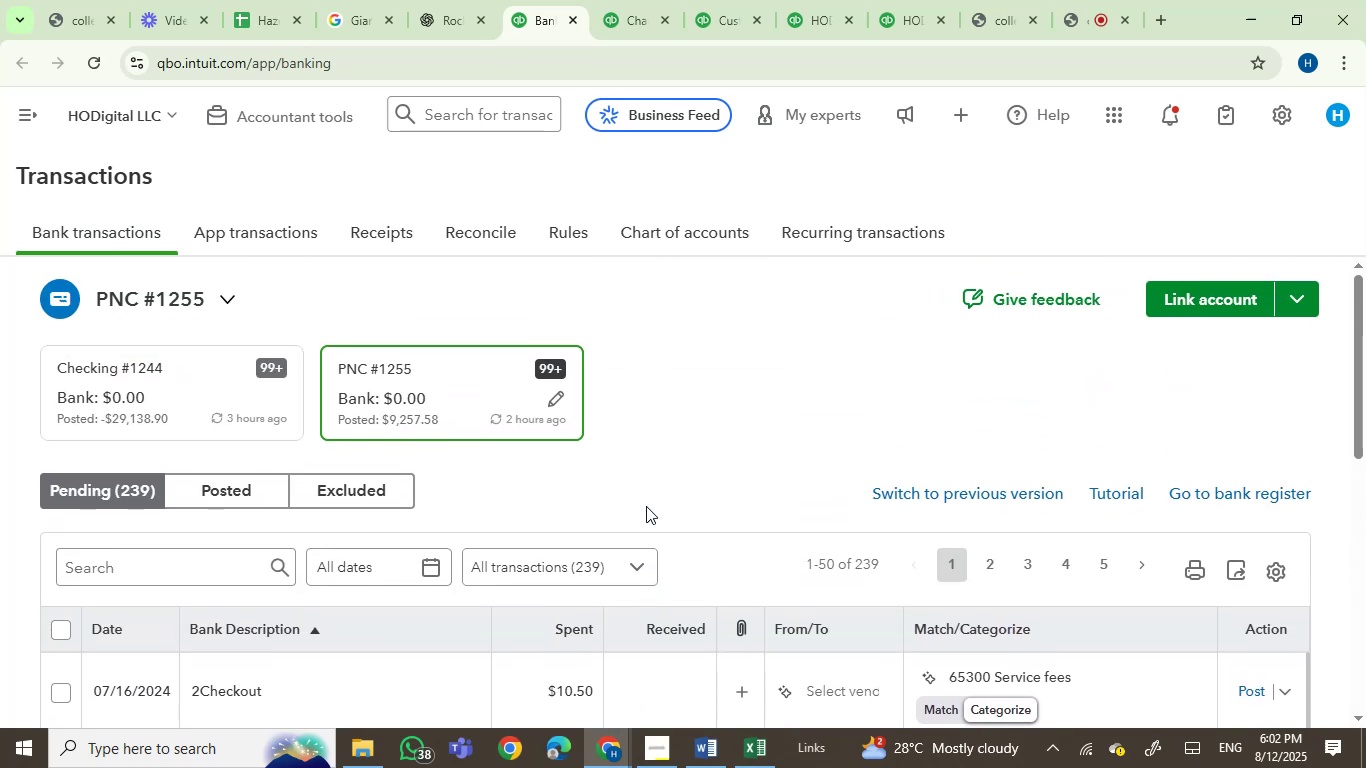 
scroll: coordinate [438, 337], scroll_direction: down, amount: 3.0
 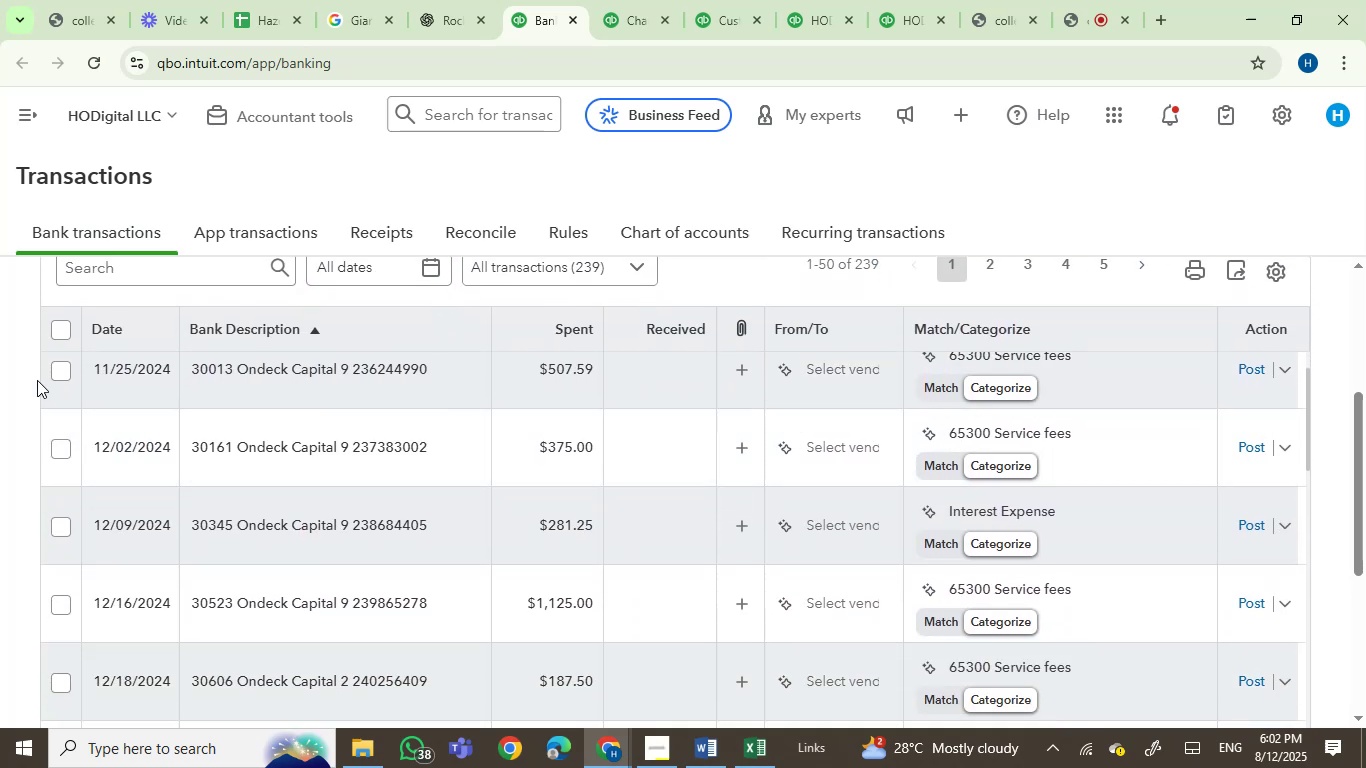 
left_click([52, 371])
 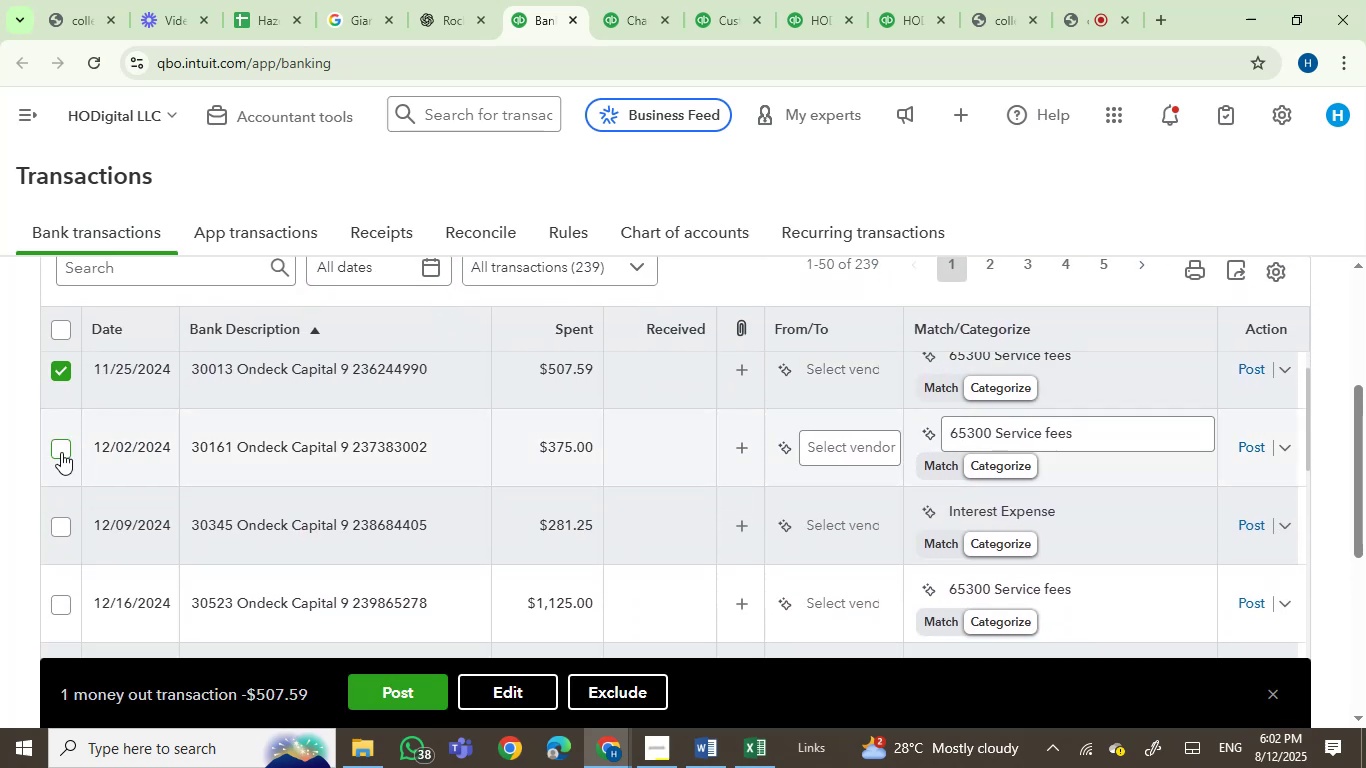 
left_click([62, 446])
 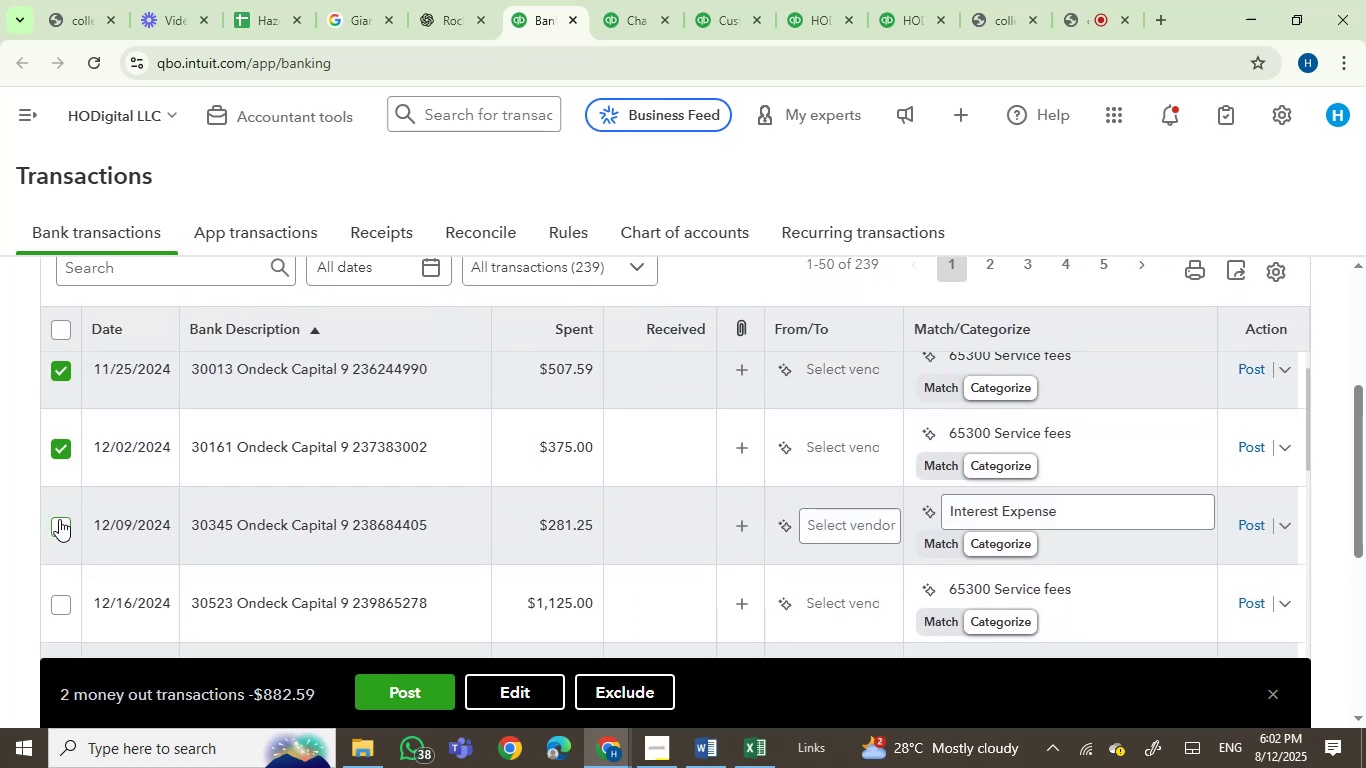 
left_click([58, 521])
 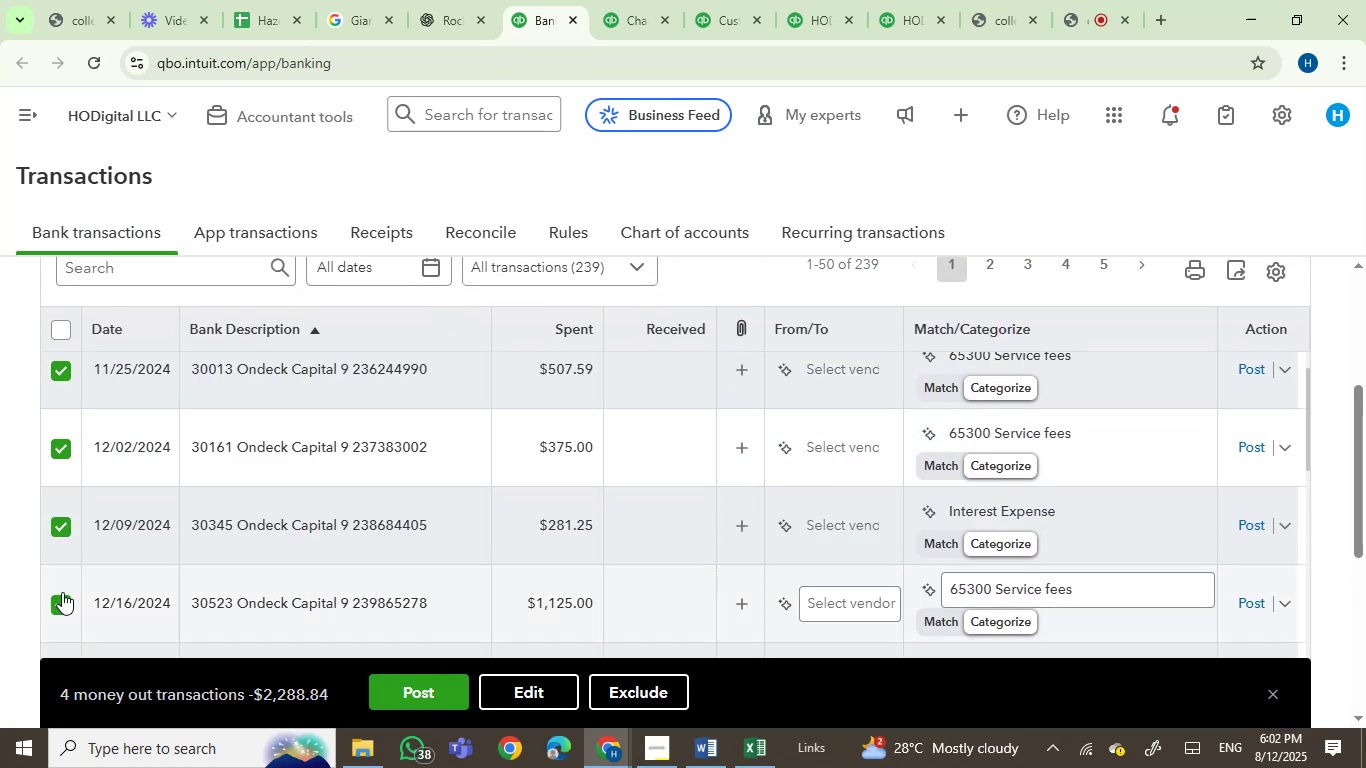 
scroll: coordinate [291, 553], scroll_direction: down, amount: 2.0
 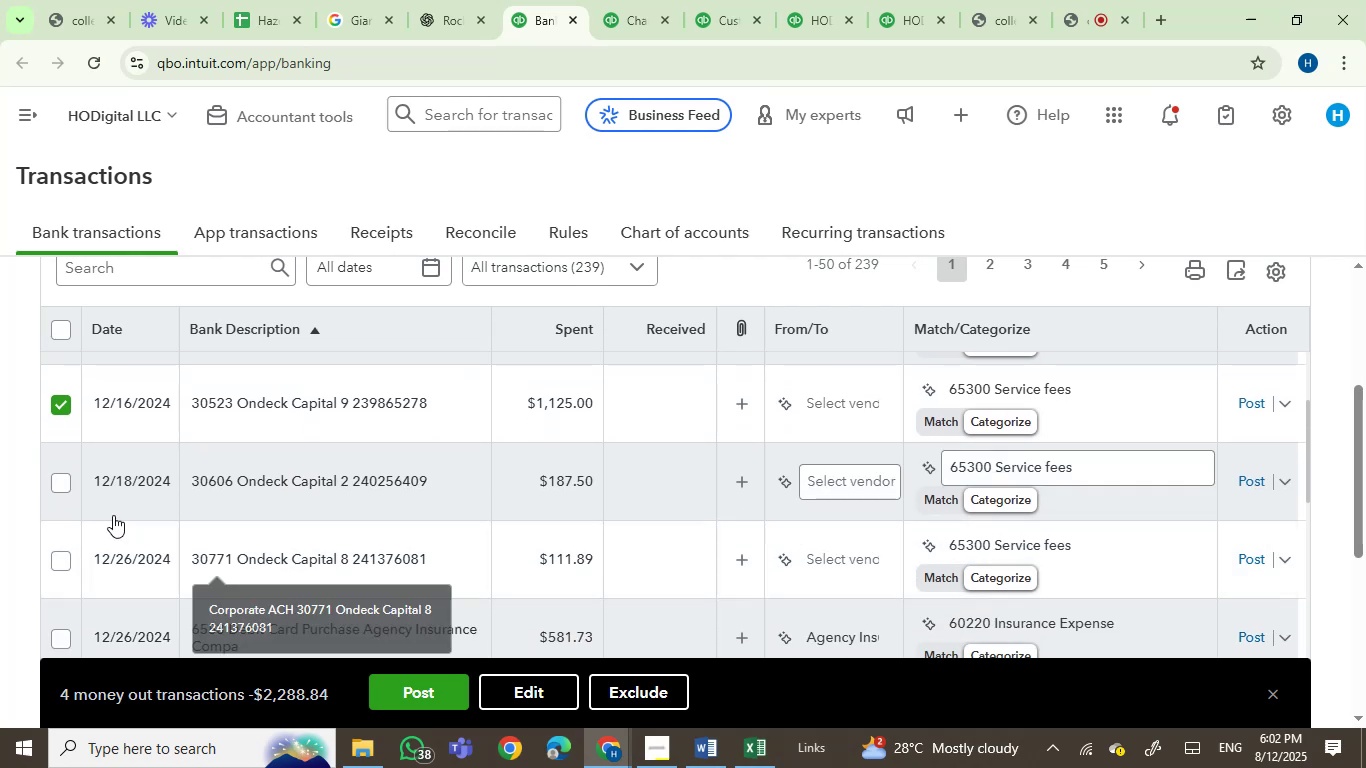 
mouse_move([235, 488])
 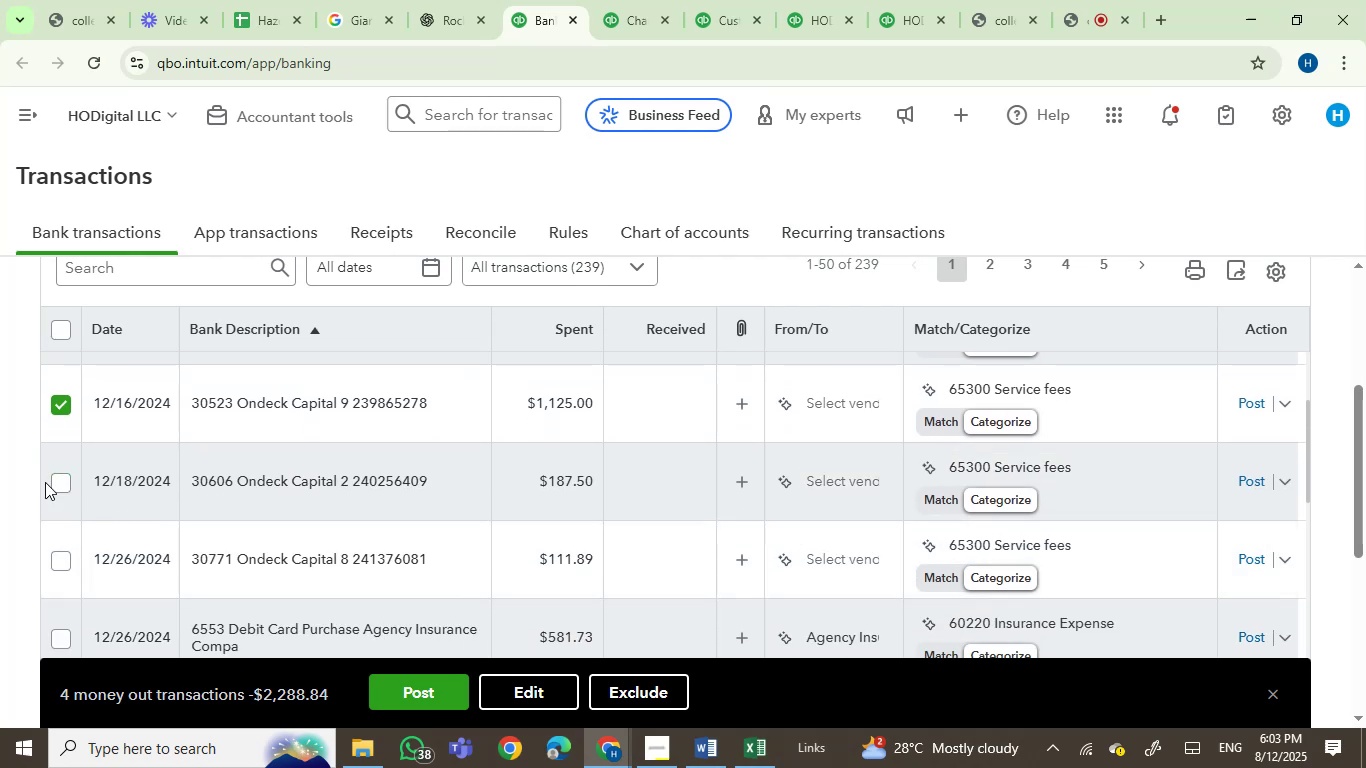 
left_click([53, 482])
 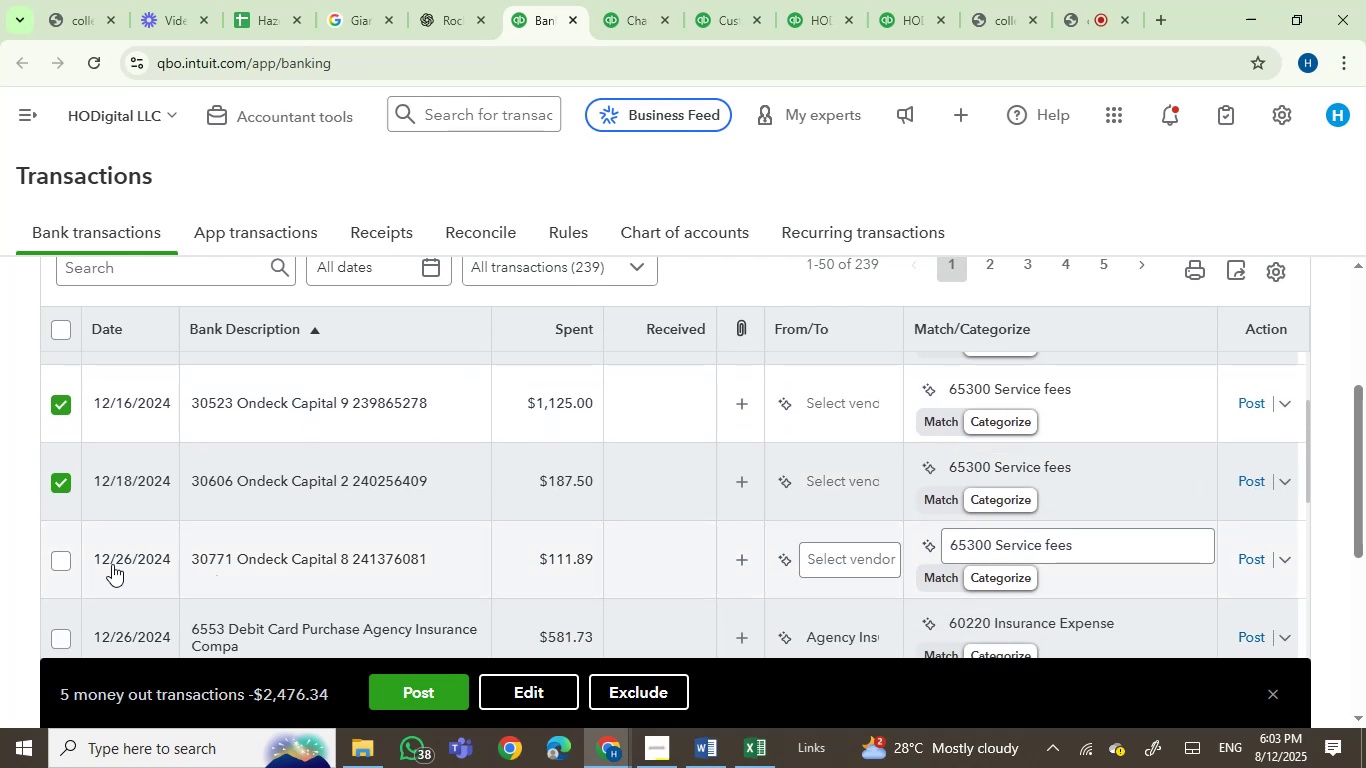 
left_click([61, 555])
 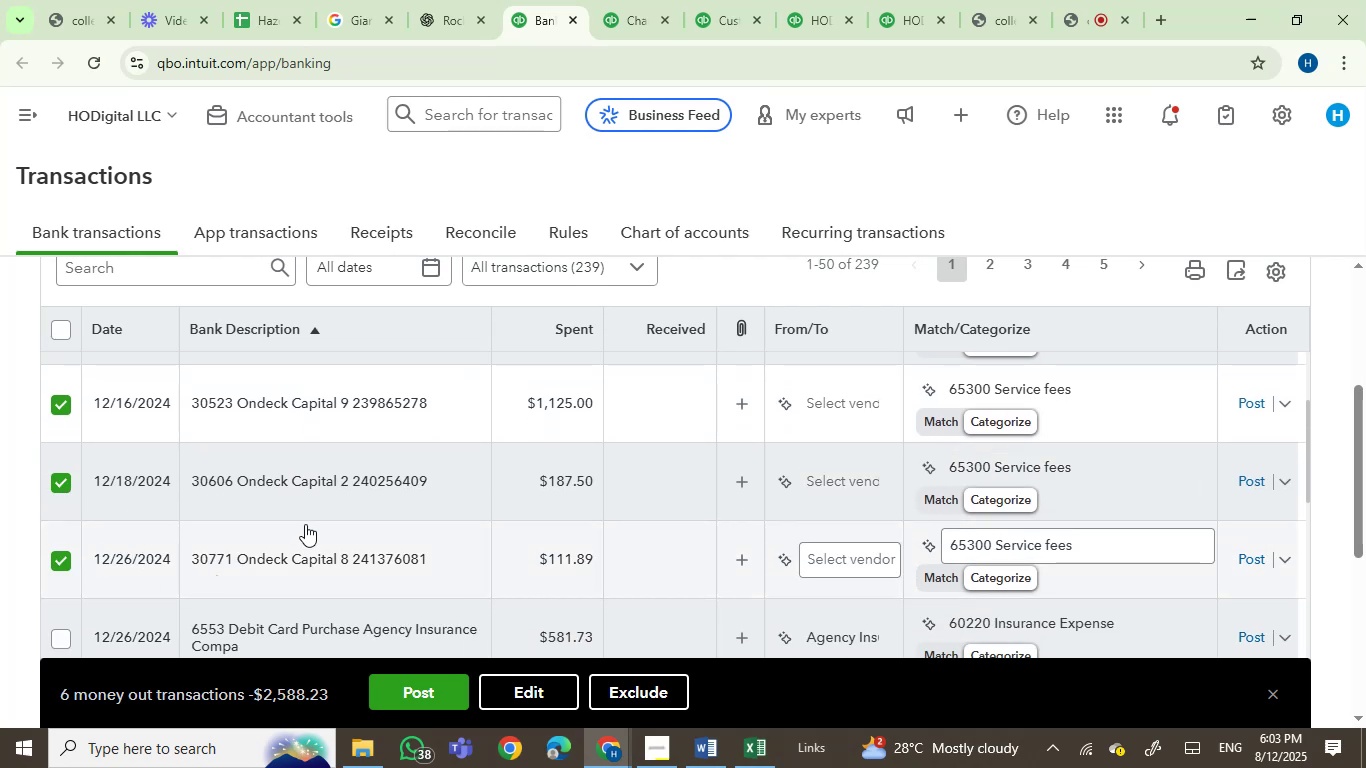 
scroll: coordinate [305, 524], scroll_direction: down, amount: 2.0
 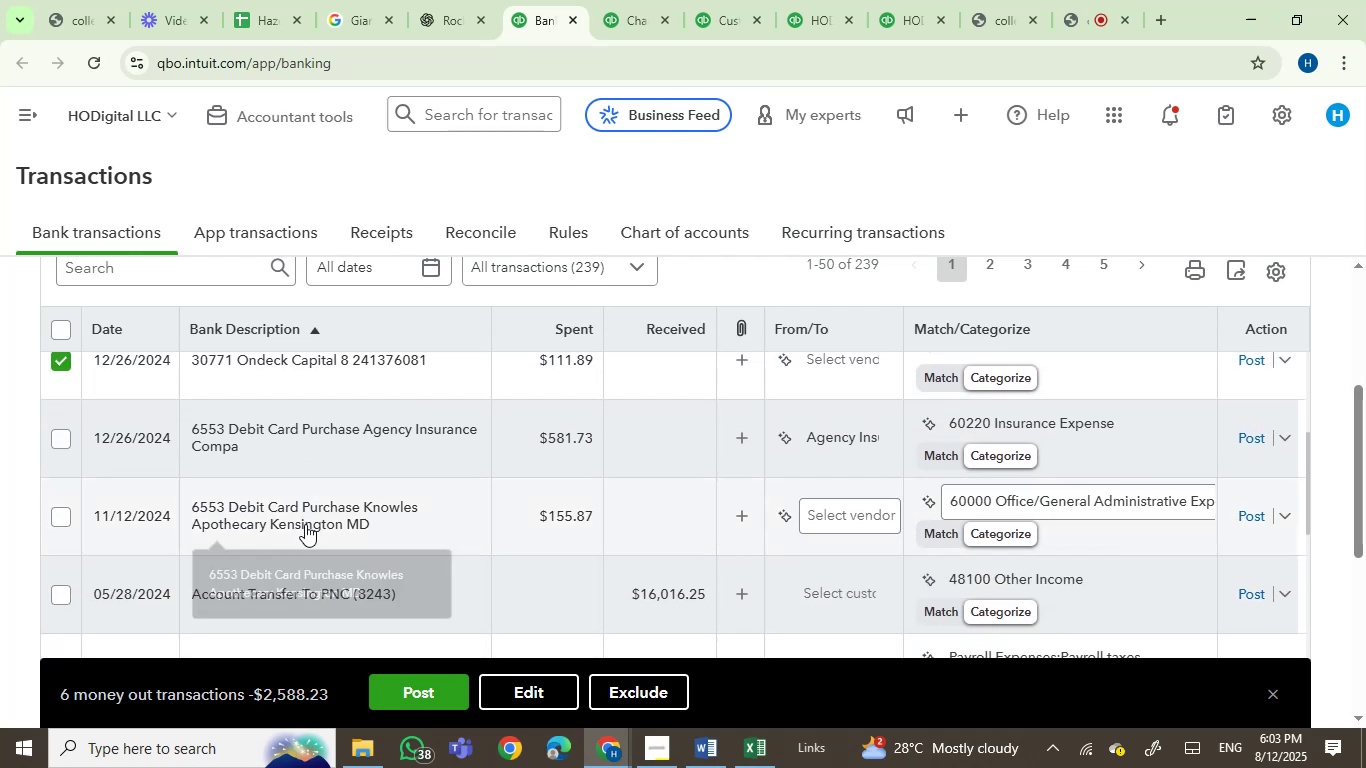 
scroll: coordinate [305, 524], scroll_direction: up, amount: 1.0
 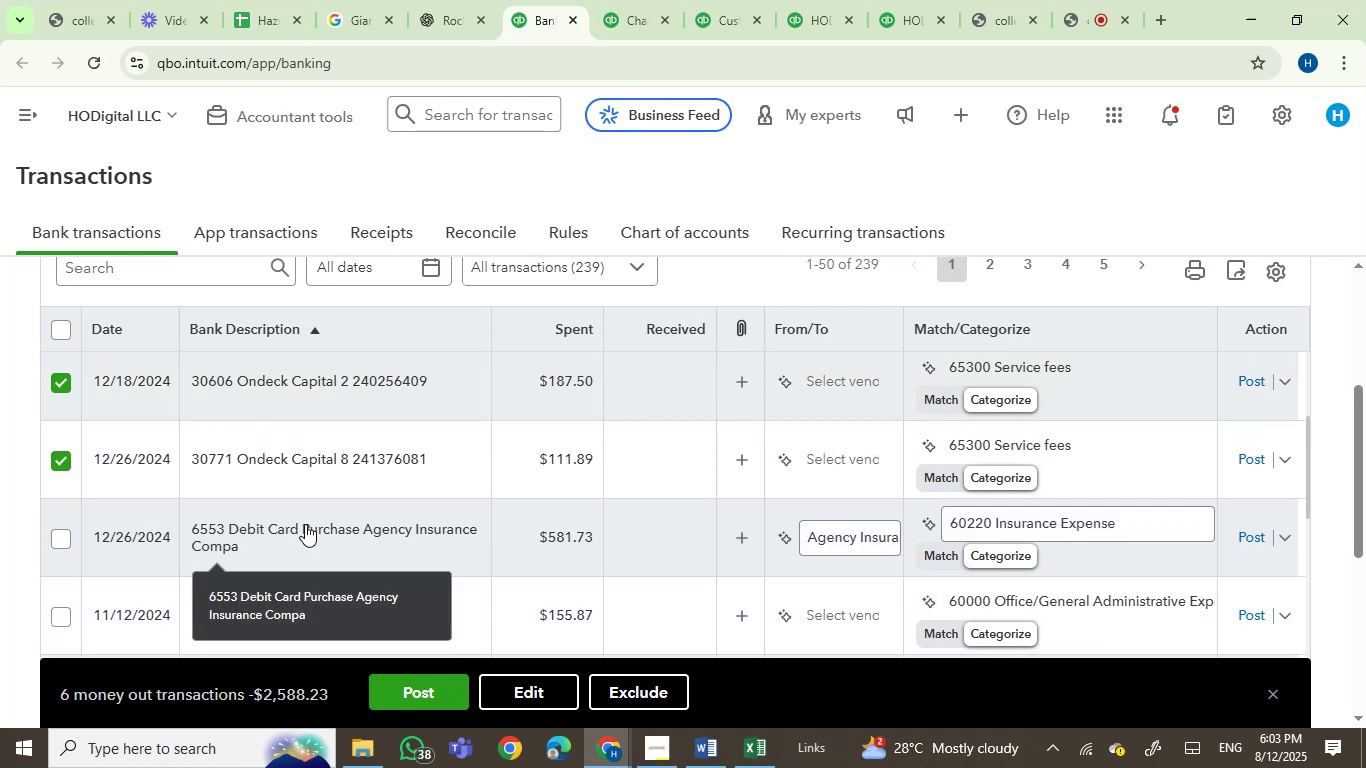 
mouse_move([144, 450])
 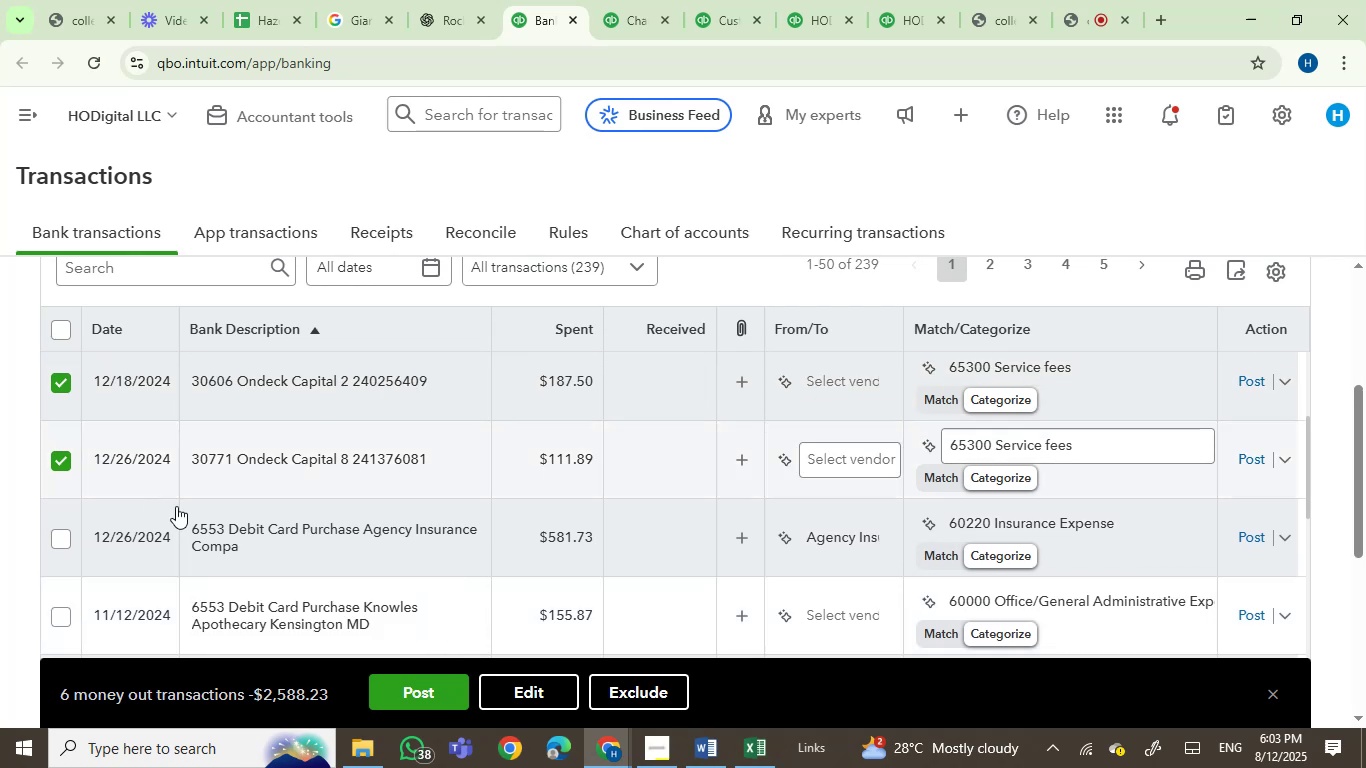 
mouse_move([294, 519])
 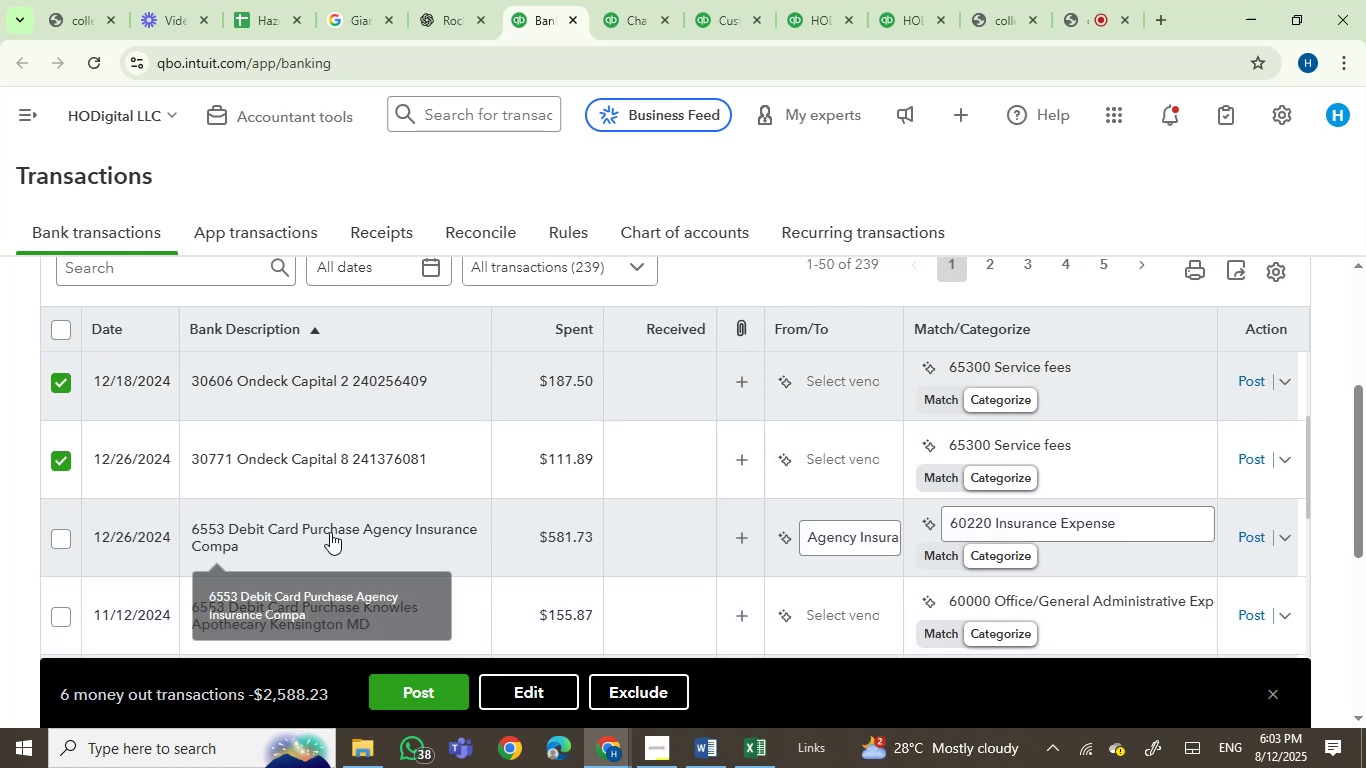 
left_click([525, 687])
 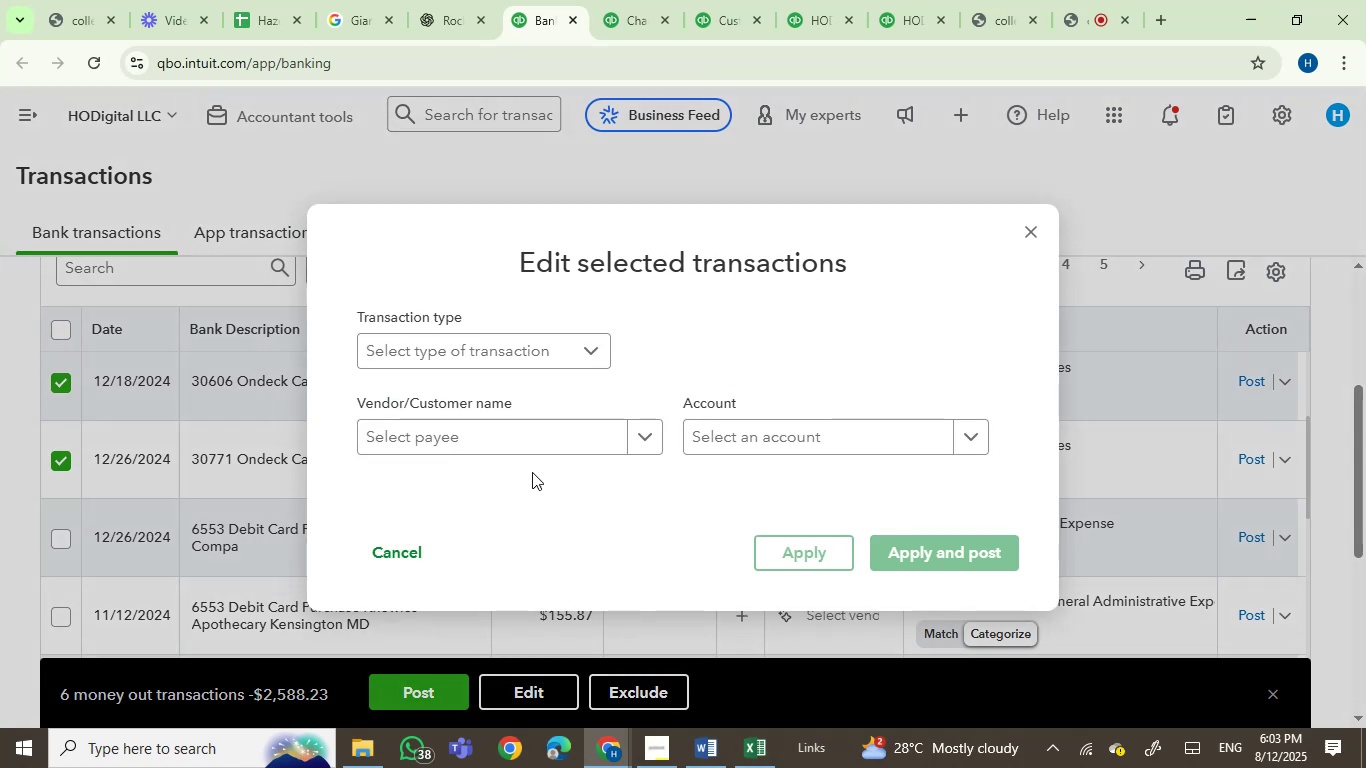 
left_click([517, 424])
 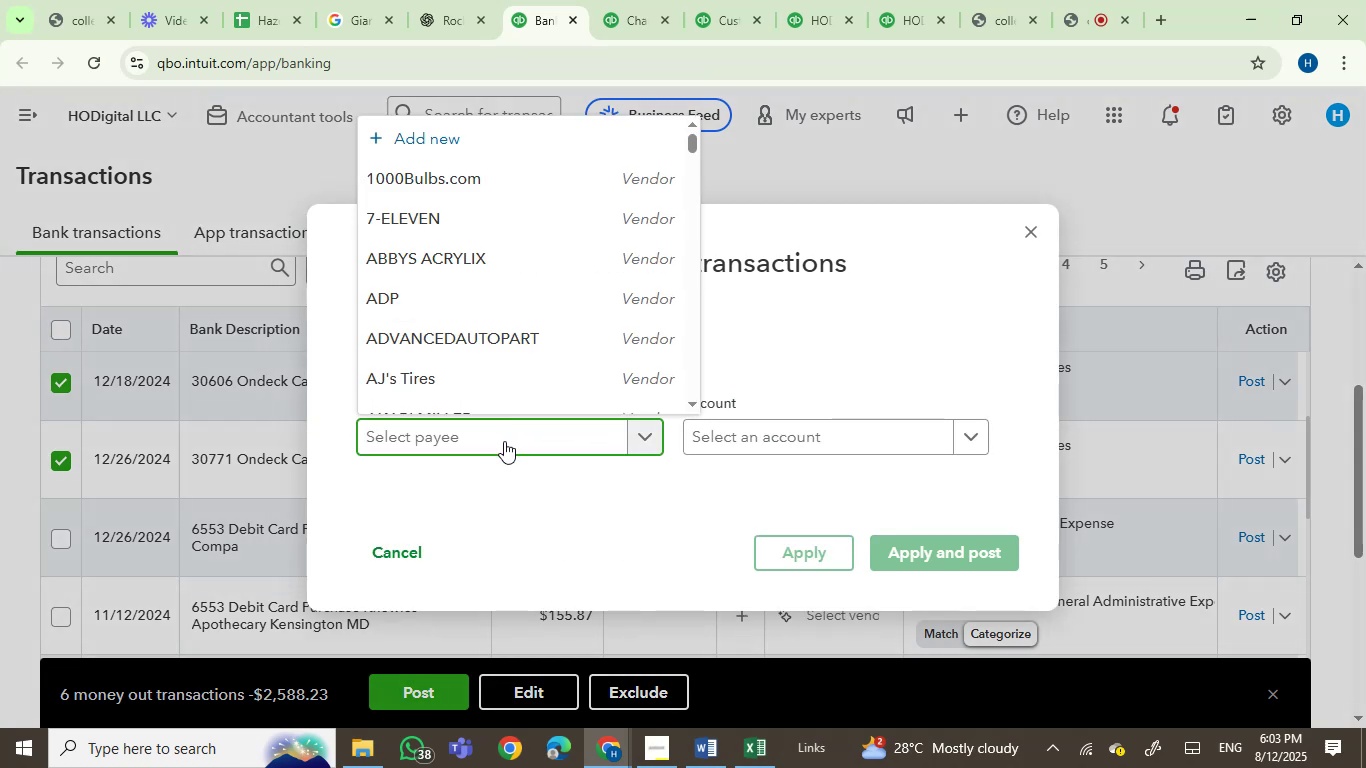 
type(ond)
 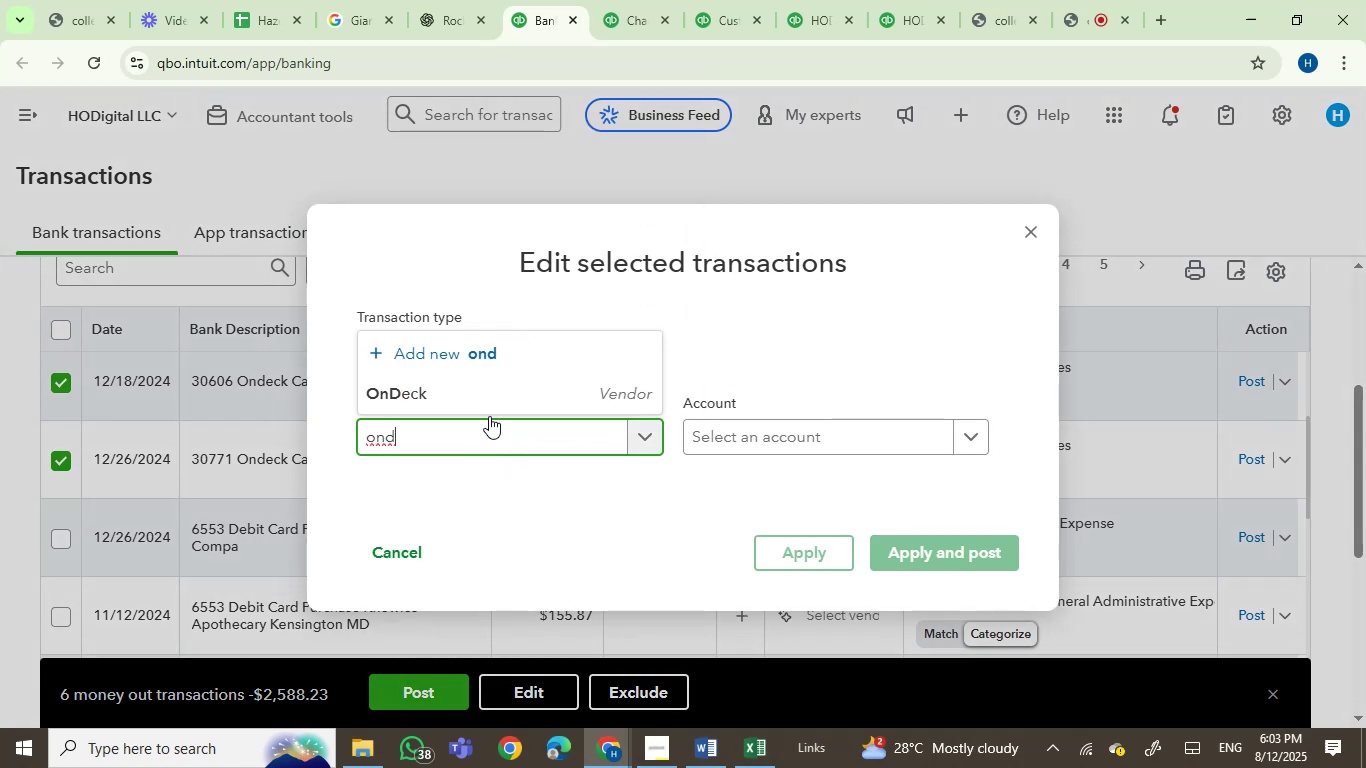 
left_click([481, 397])
 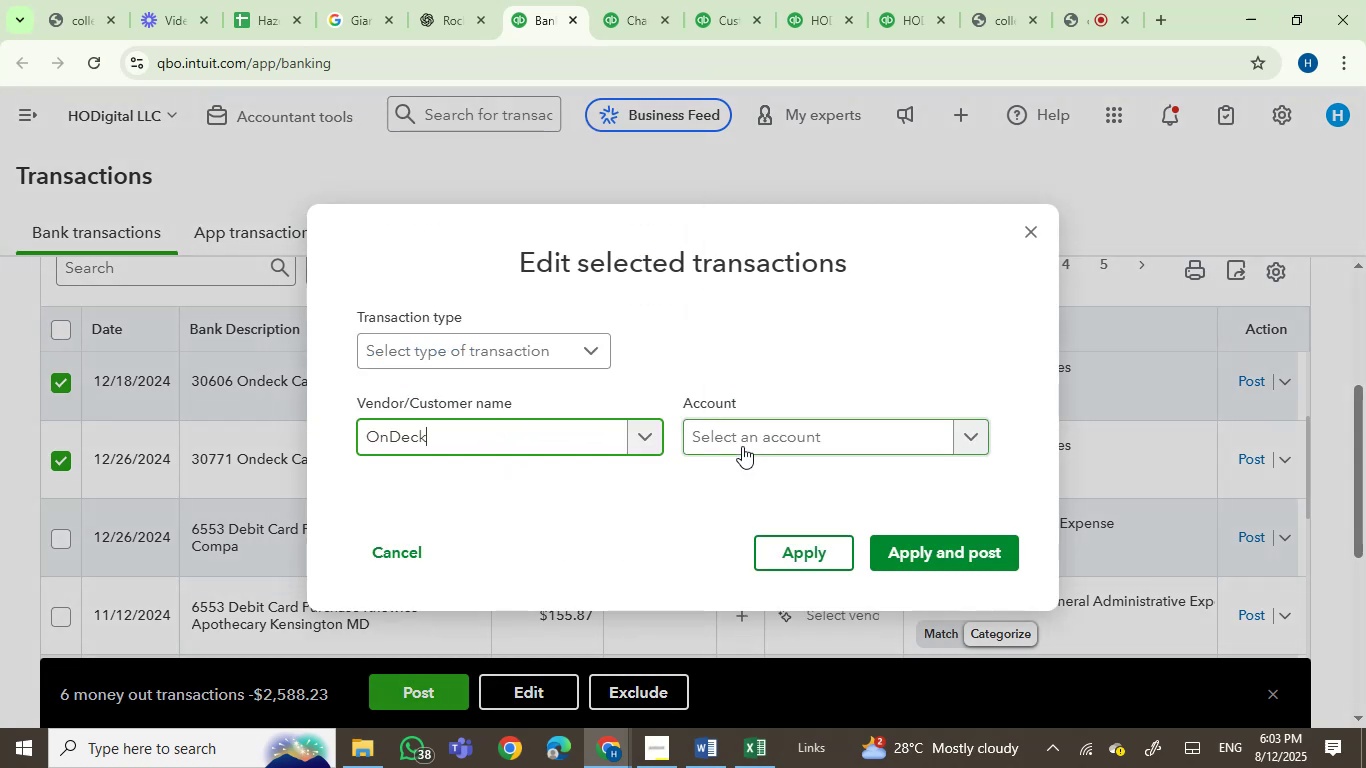 
left_click([742, 446])
 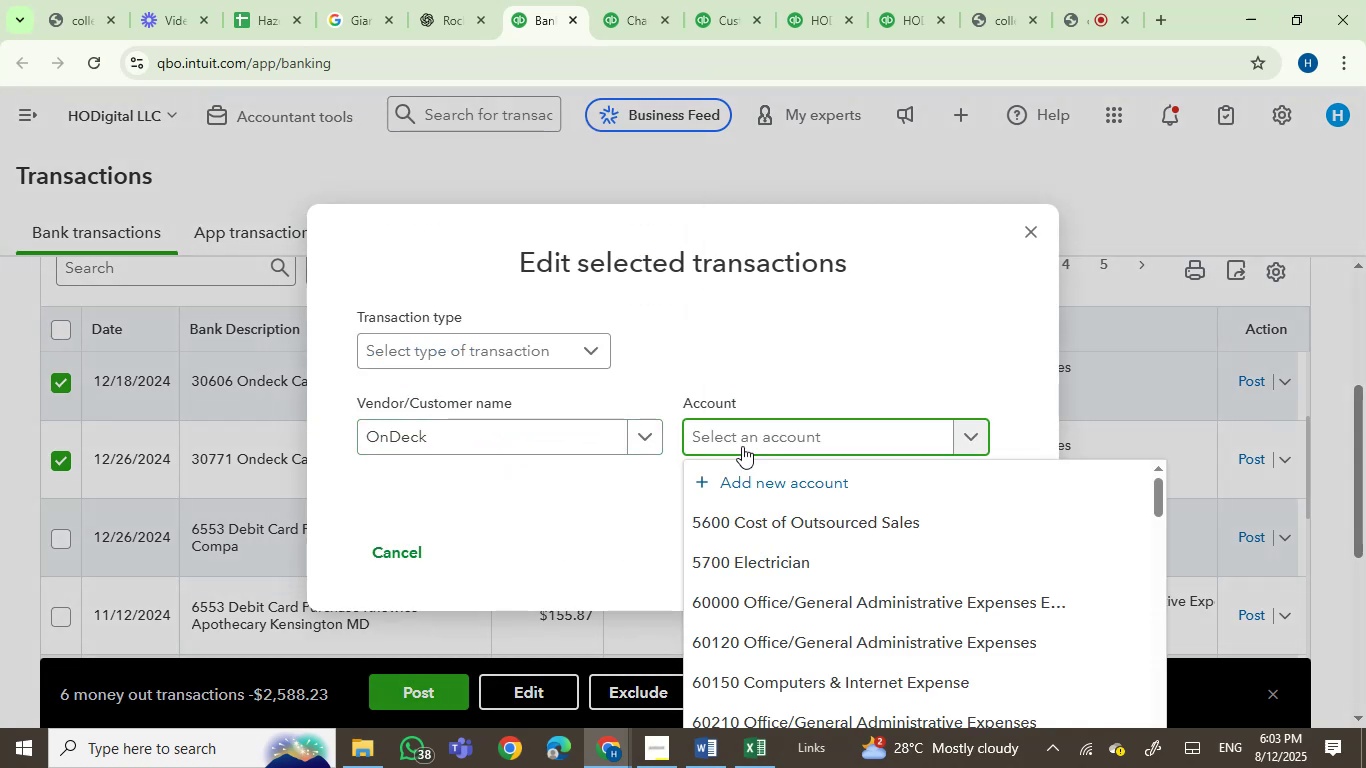 
type(ondec)
 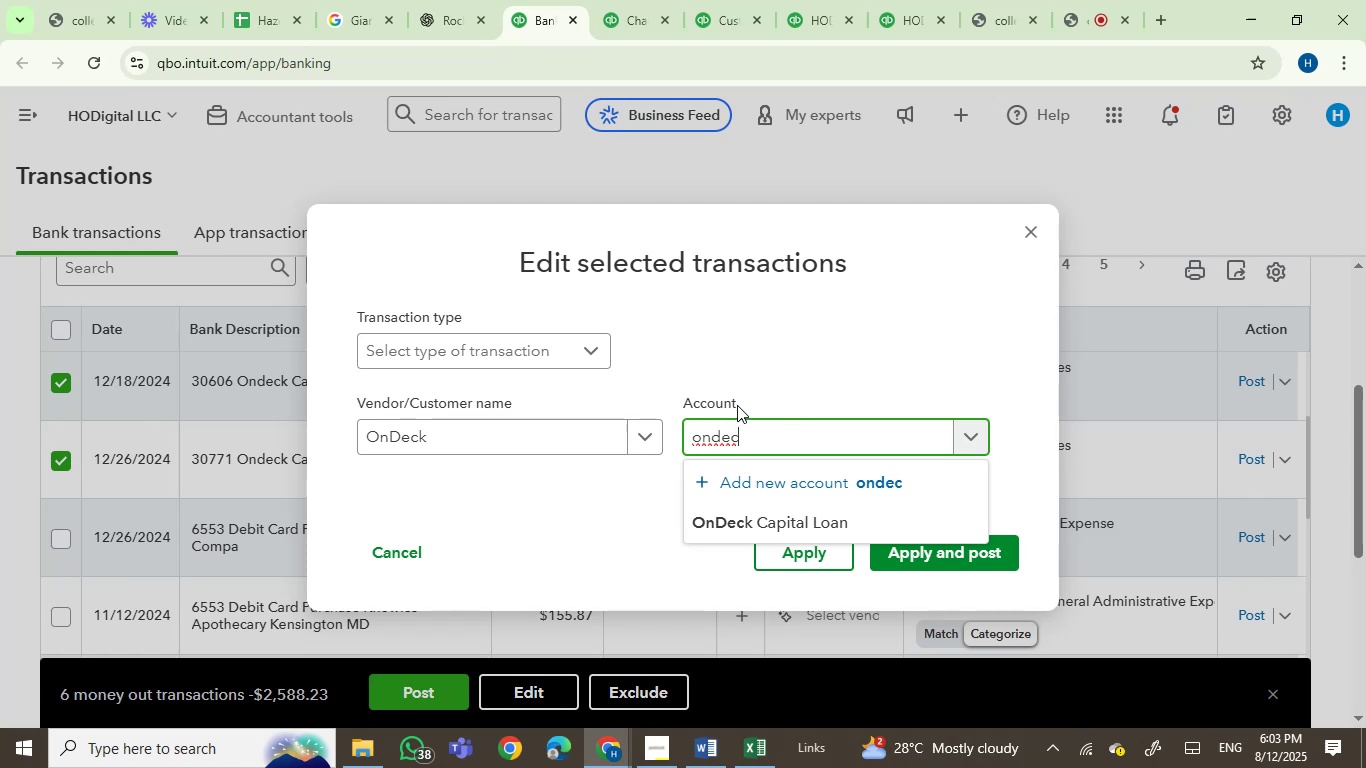 
left_click([763, 521])
 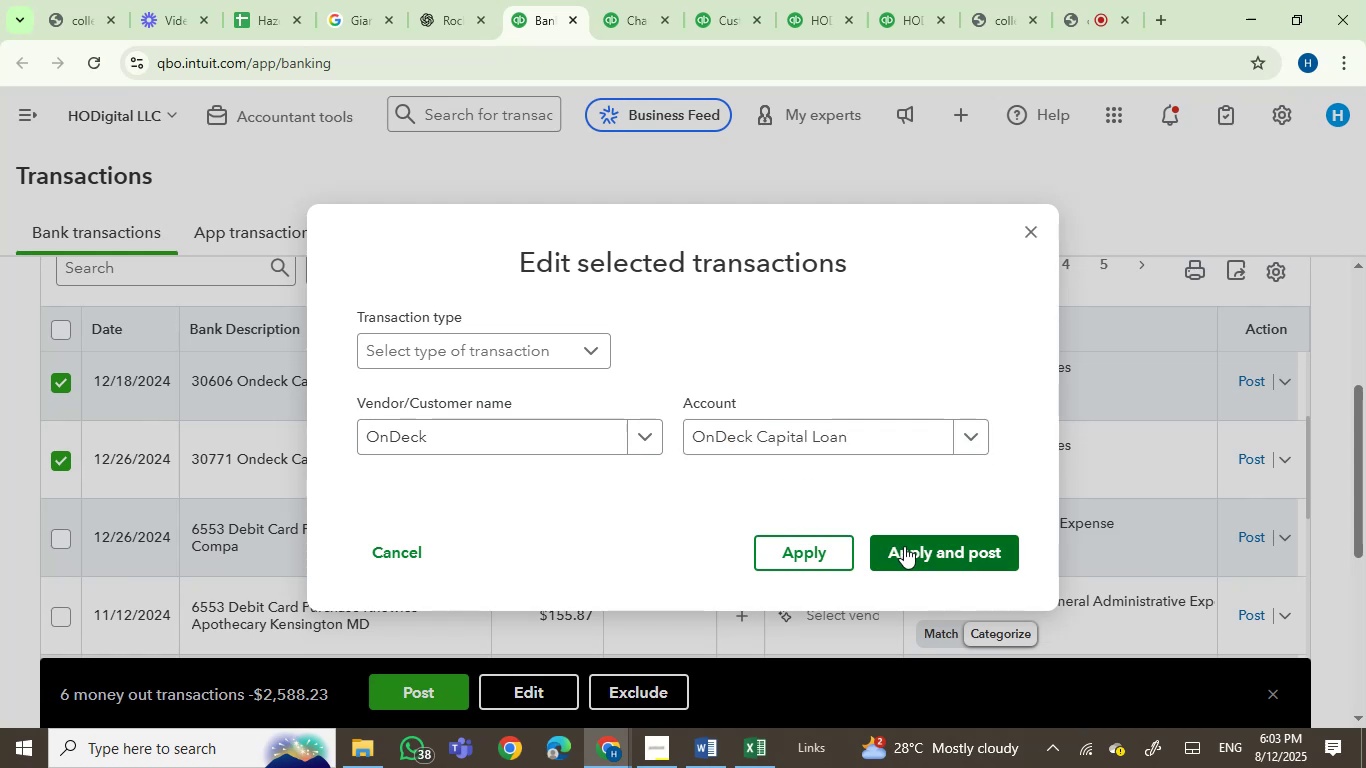 
left_click([906, 546])
 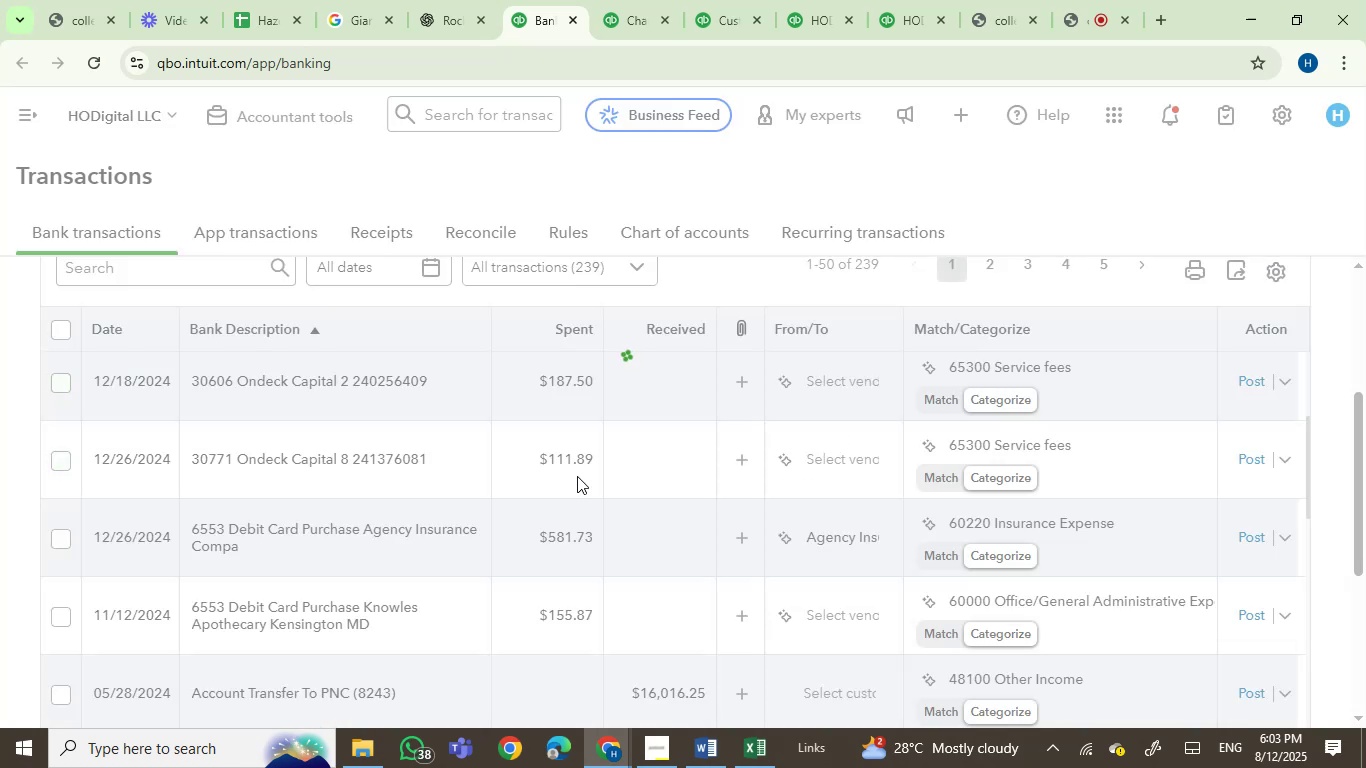 
mouse_move([371, 468])
 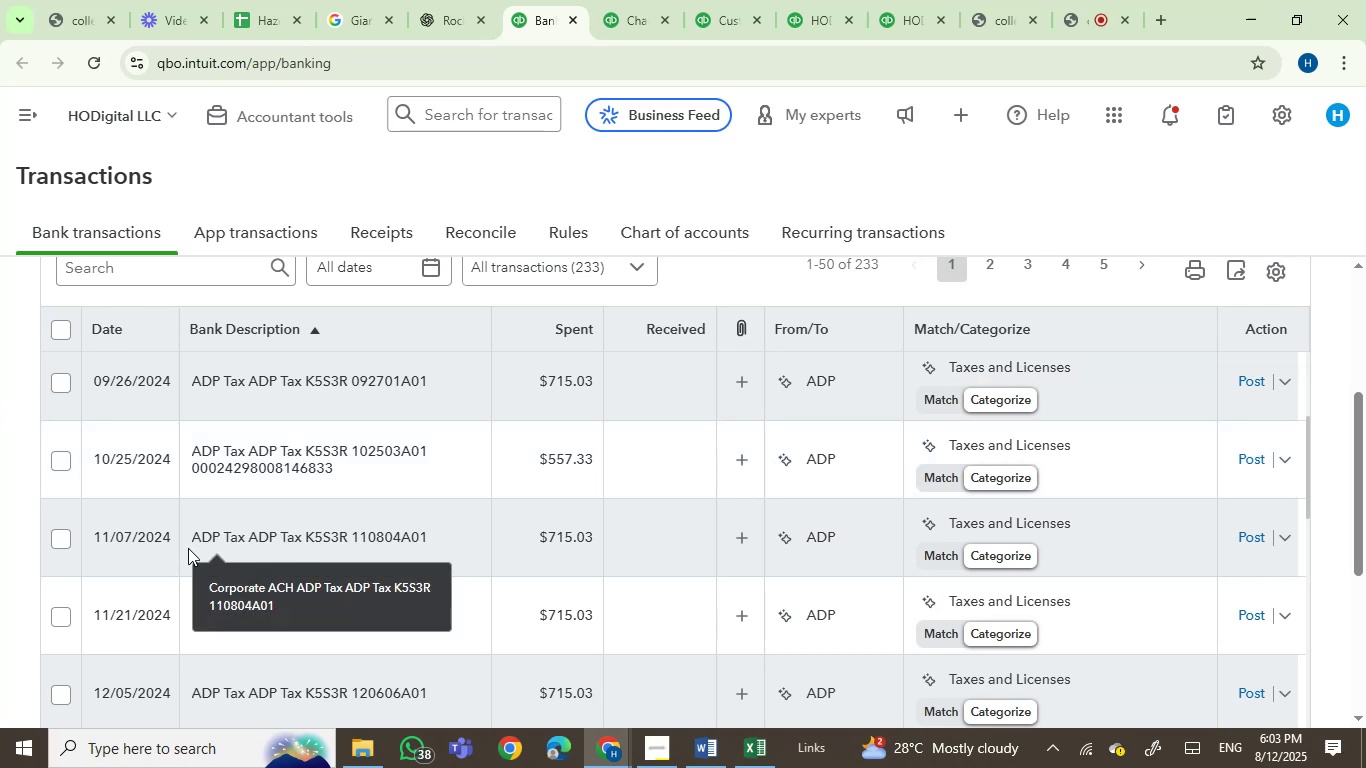 
left_click([60, 536])
 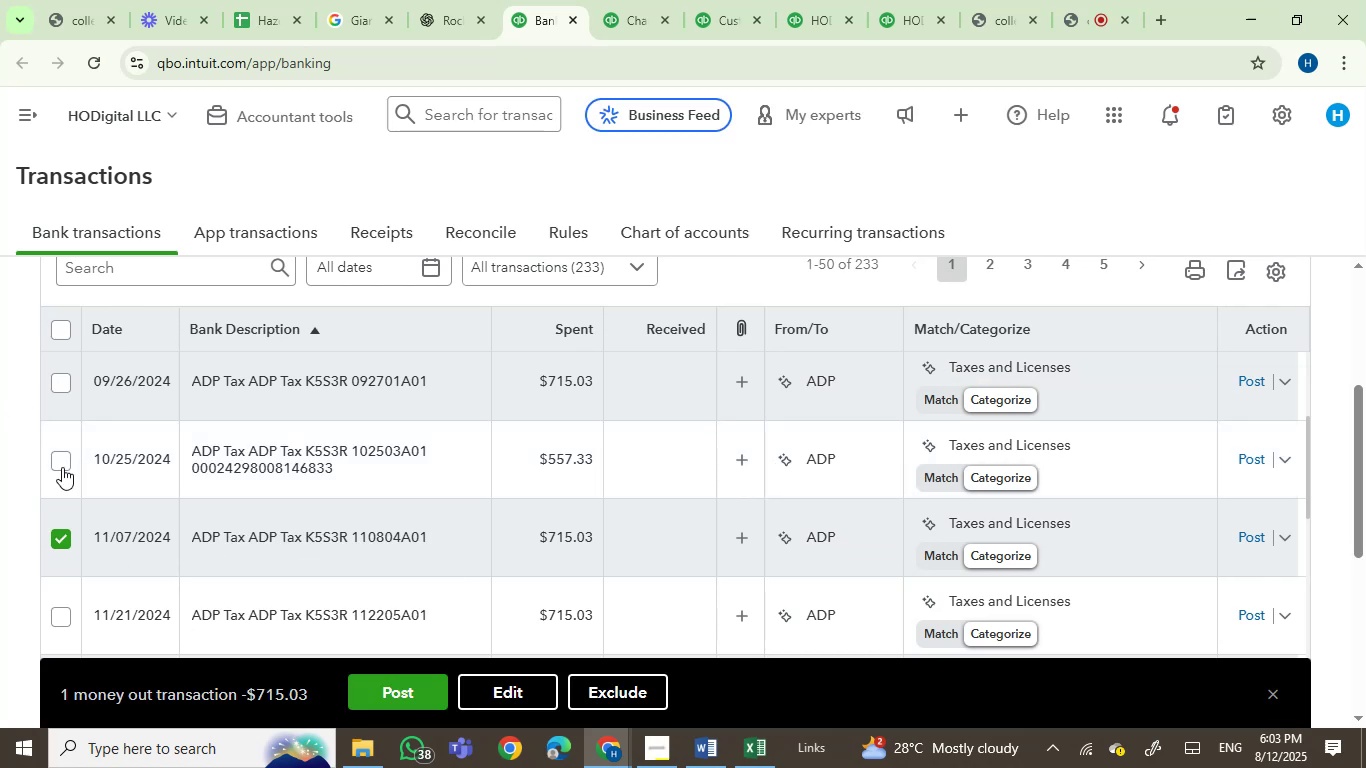 
left_click([62, 463])
 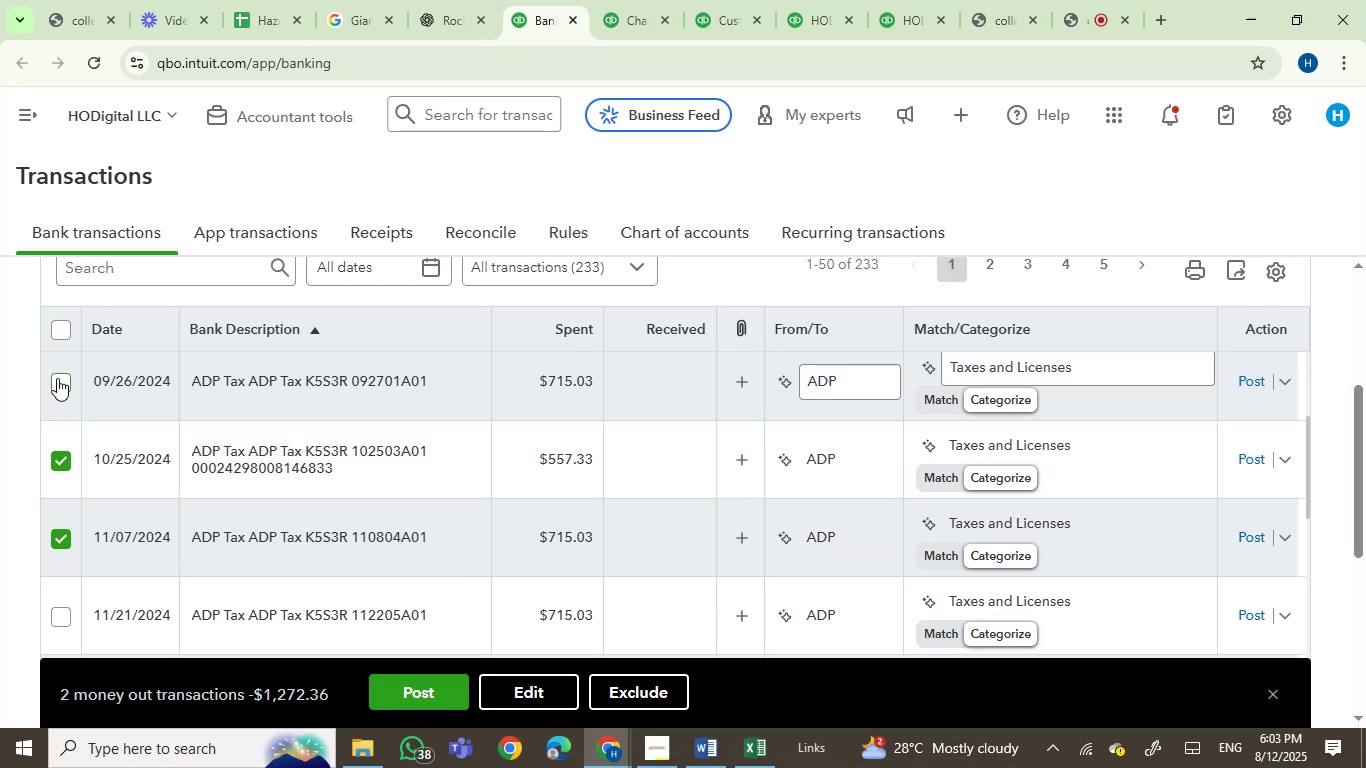 
left_click([57, 378])
 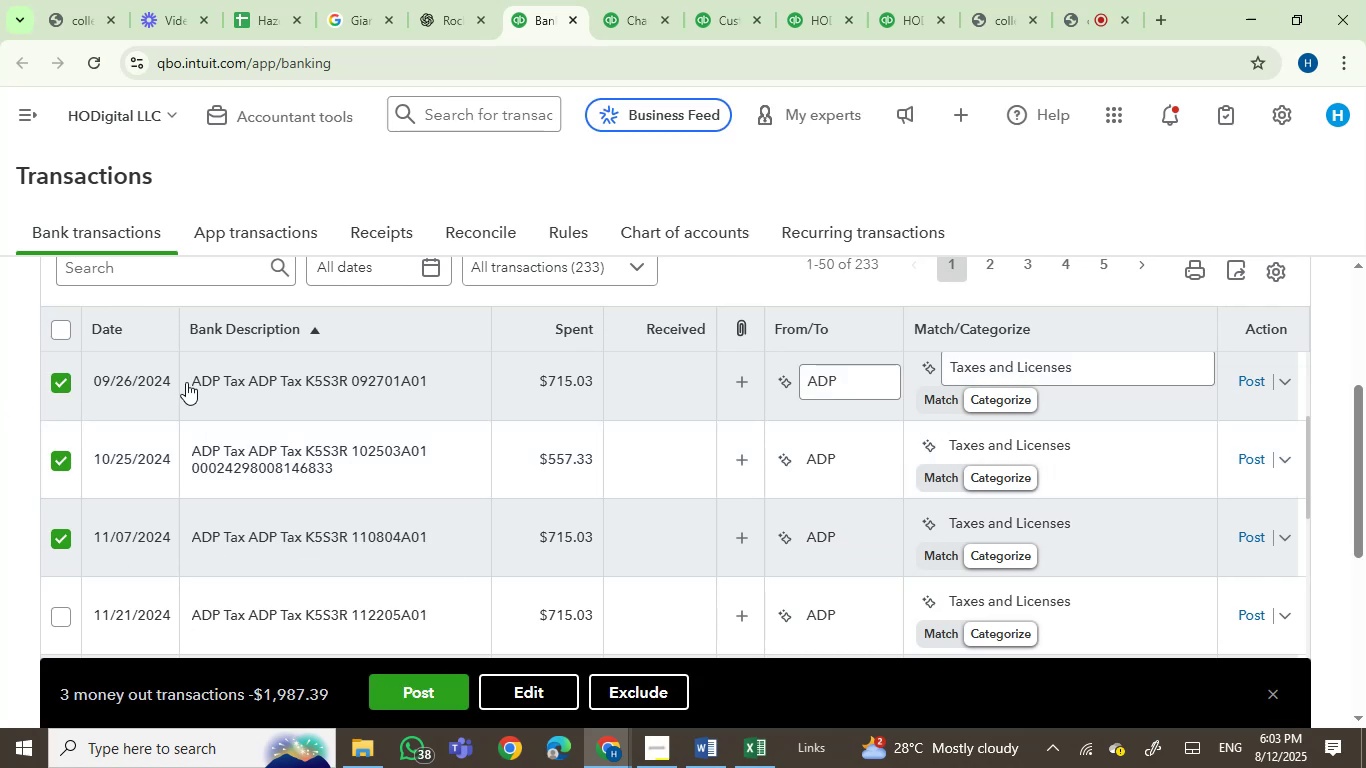 
mouse_move([191, 395])
 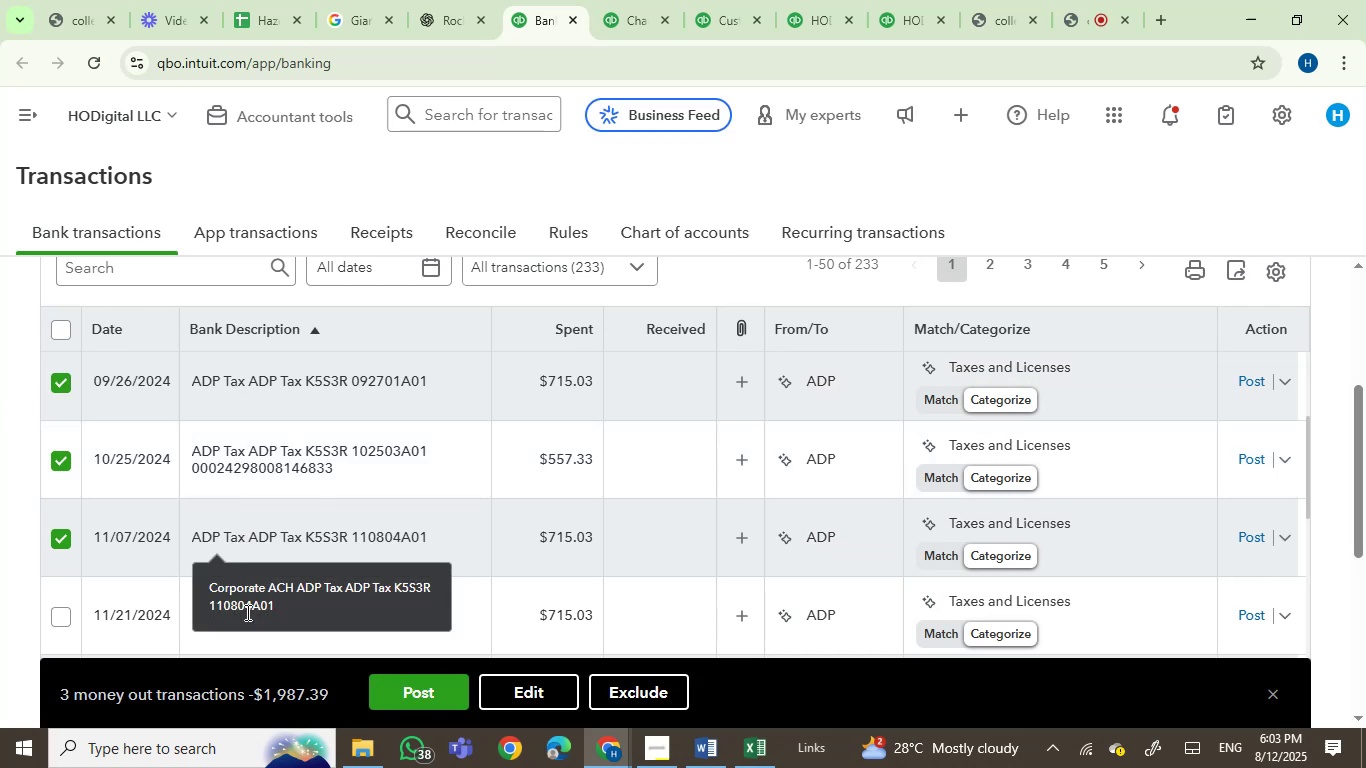 
scroll: coordinate [484, 484], scroll_direction: none, amount: 0.0
 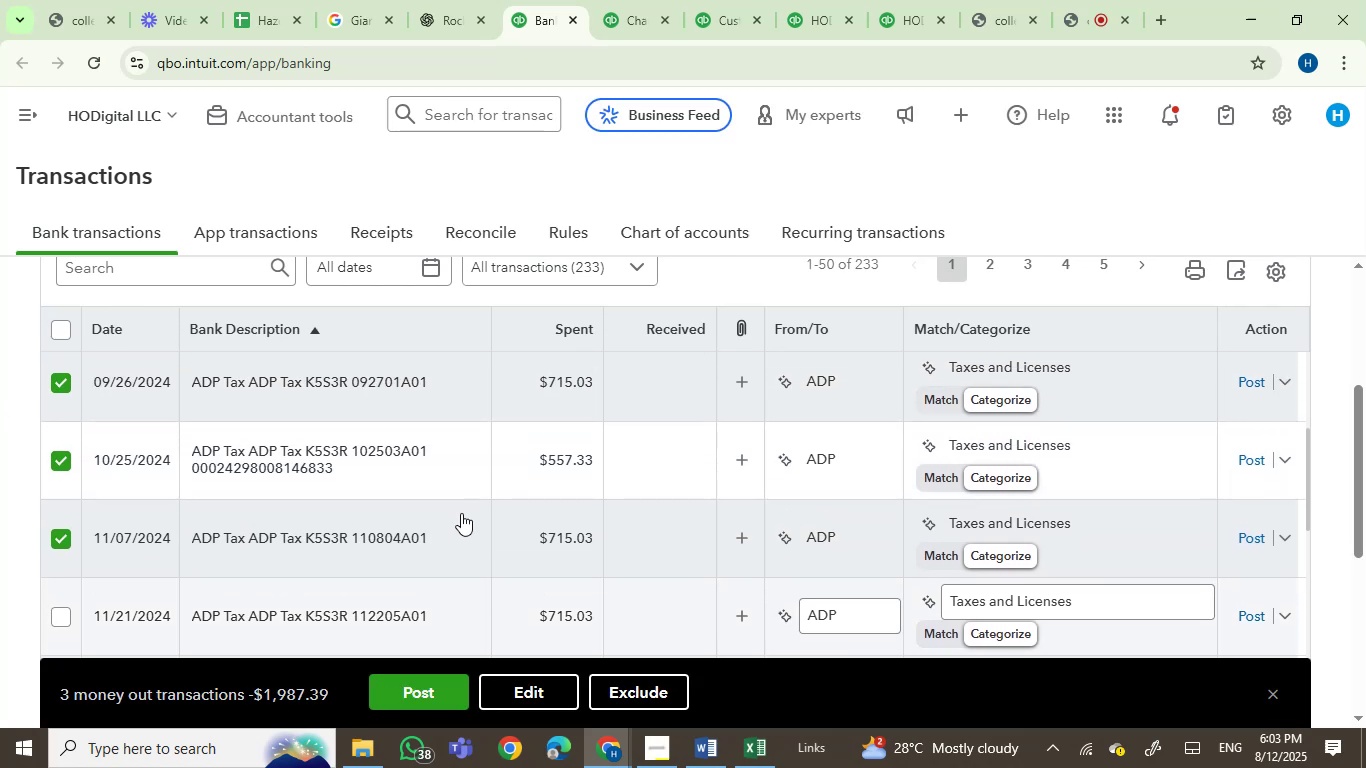 
scroll: coordinate [461, 513], scroll_direction: down, amount: 1.0
 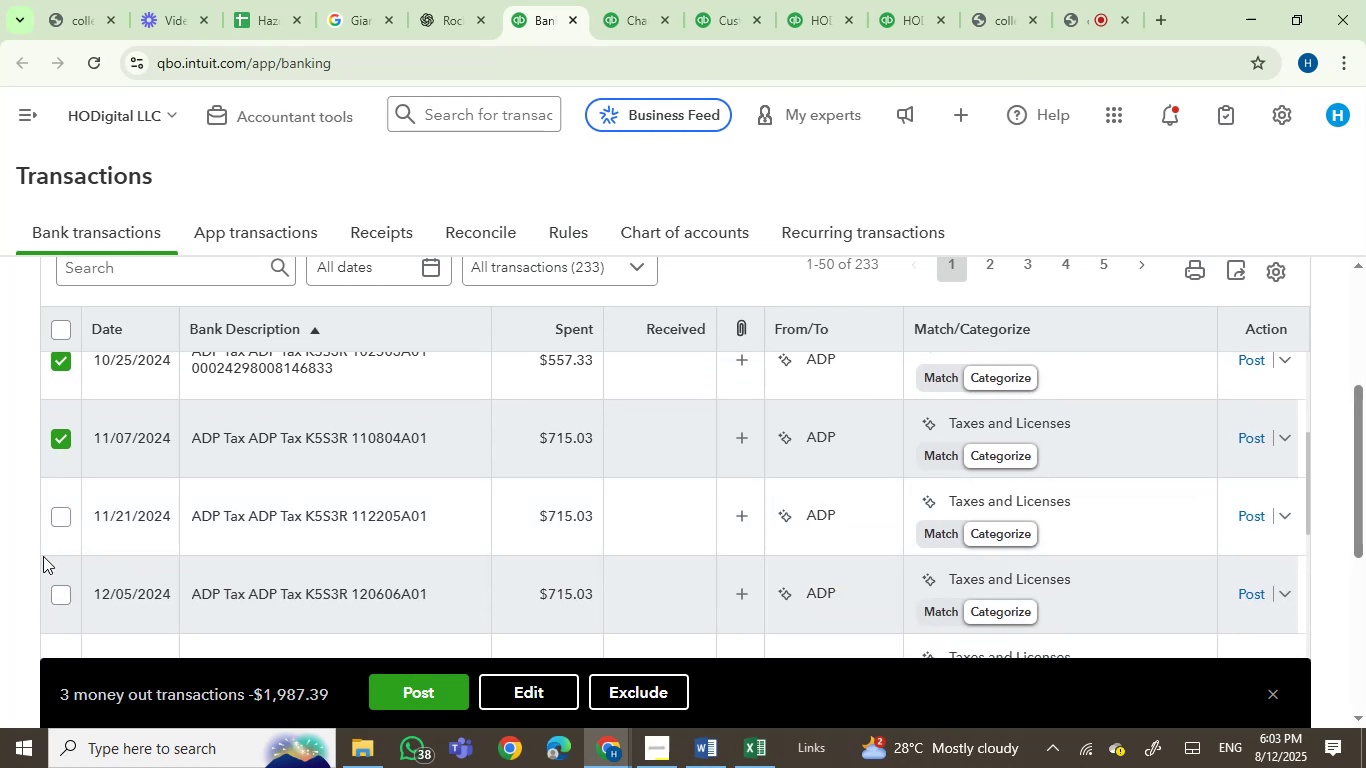 
left_click([63, 521])
 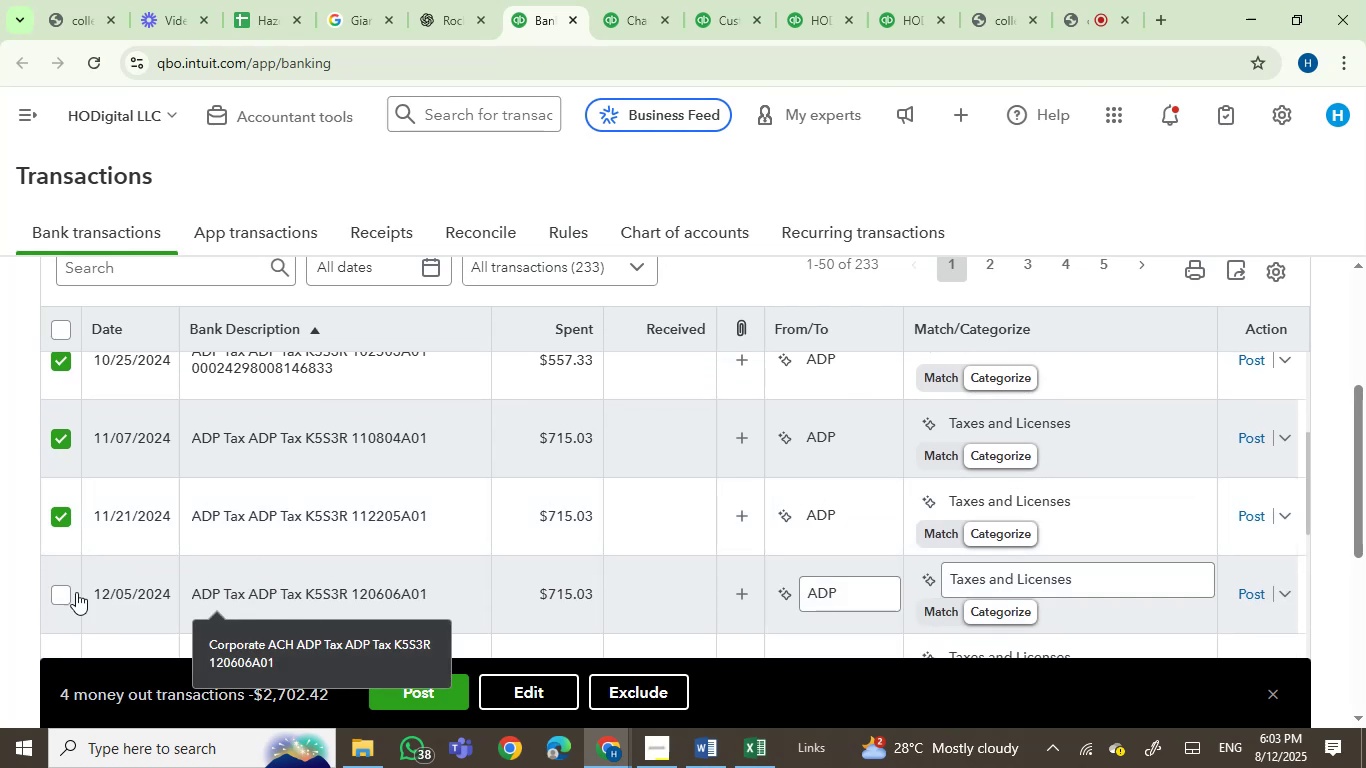 
left_click([65, 591])
 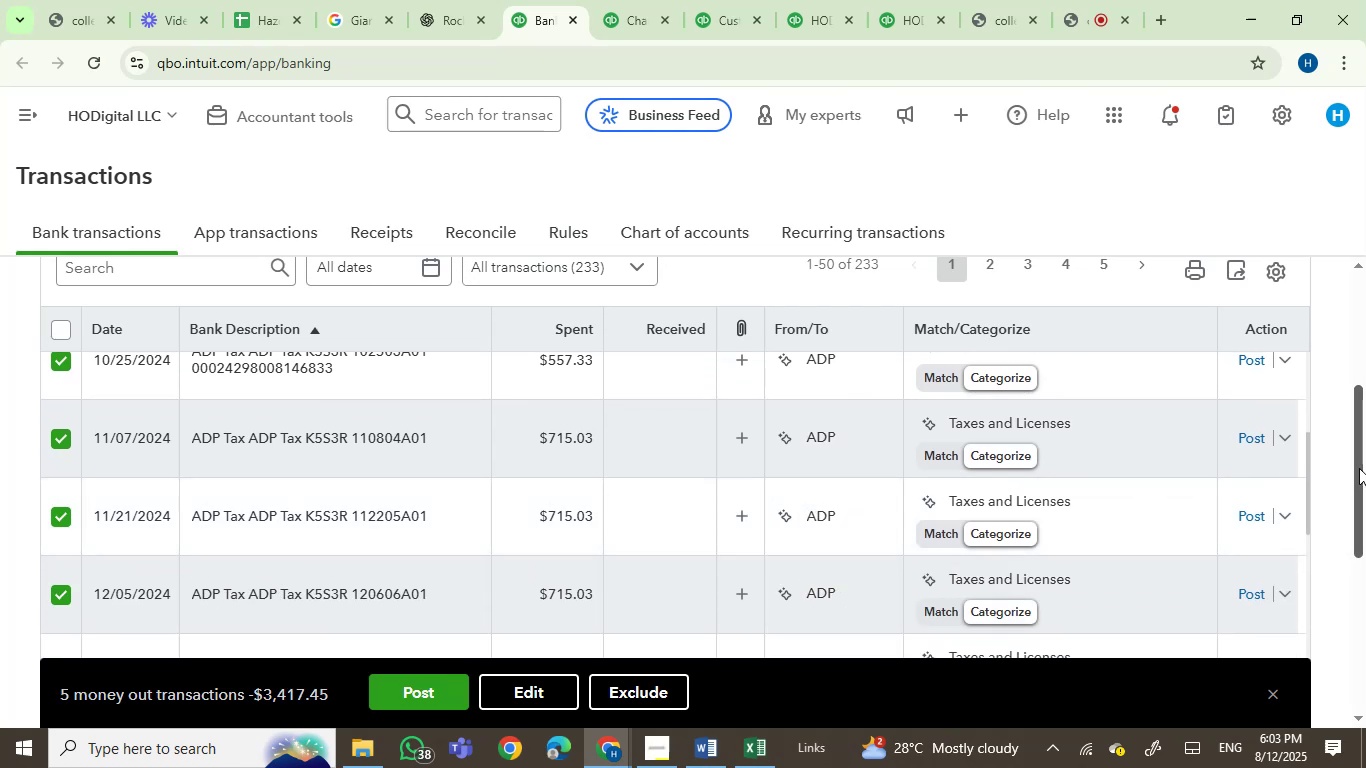 
wait(7.3)
 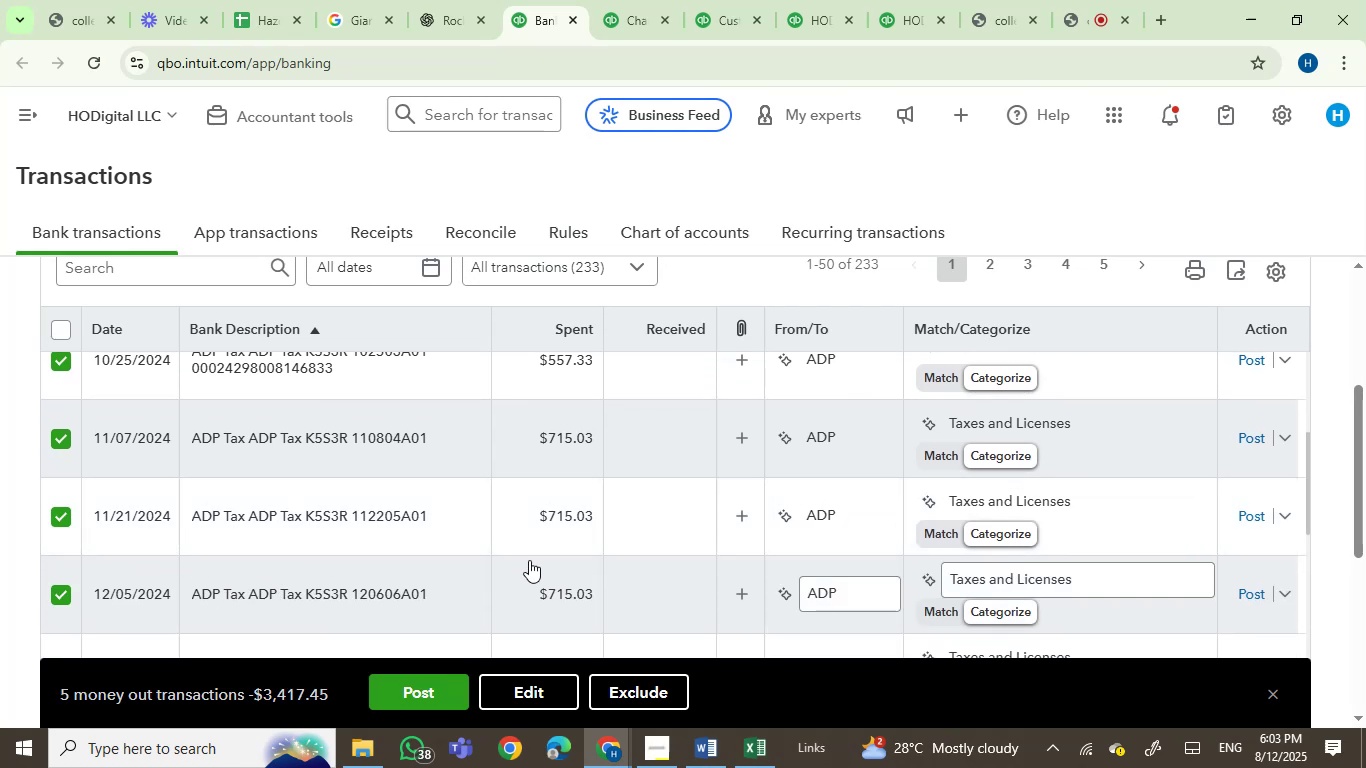 
left_click([515, 703])
 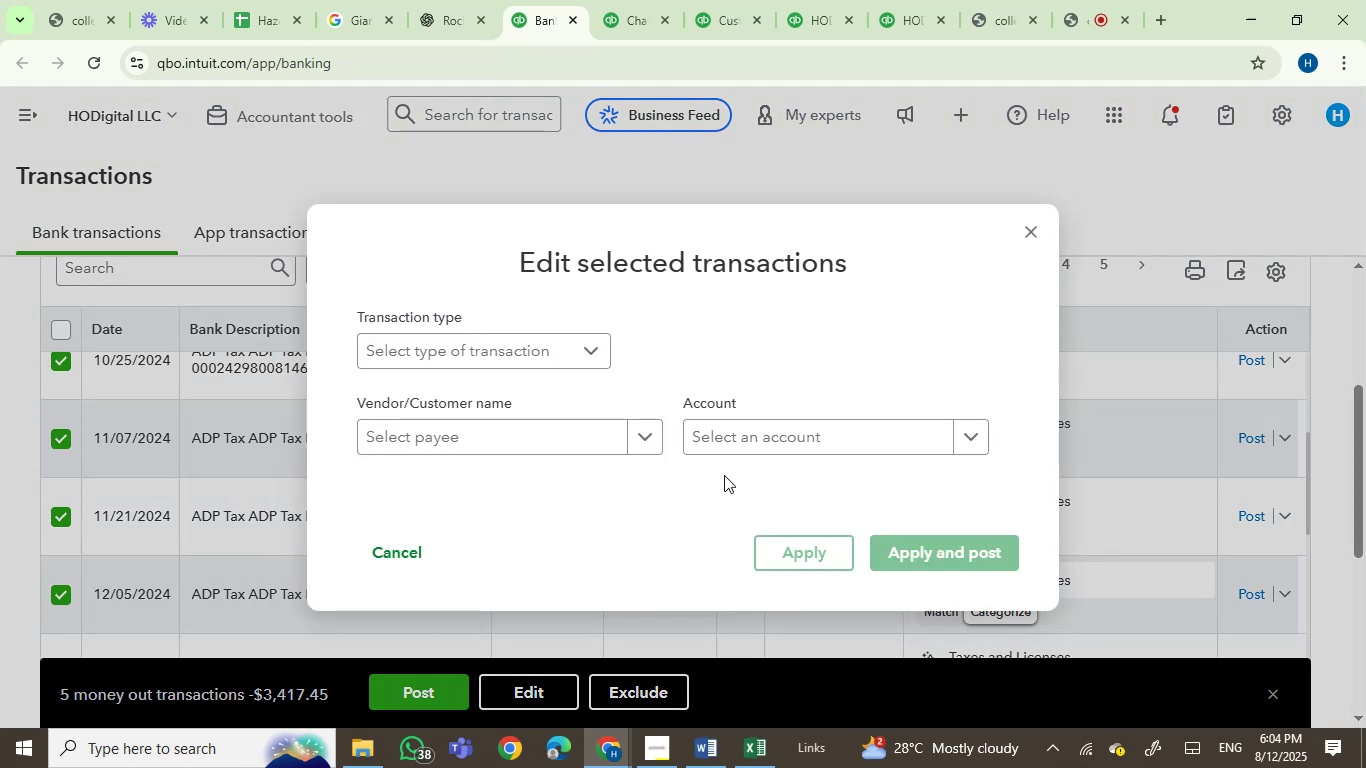 
left_click([779, 435])
 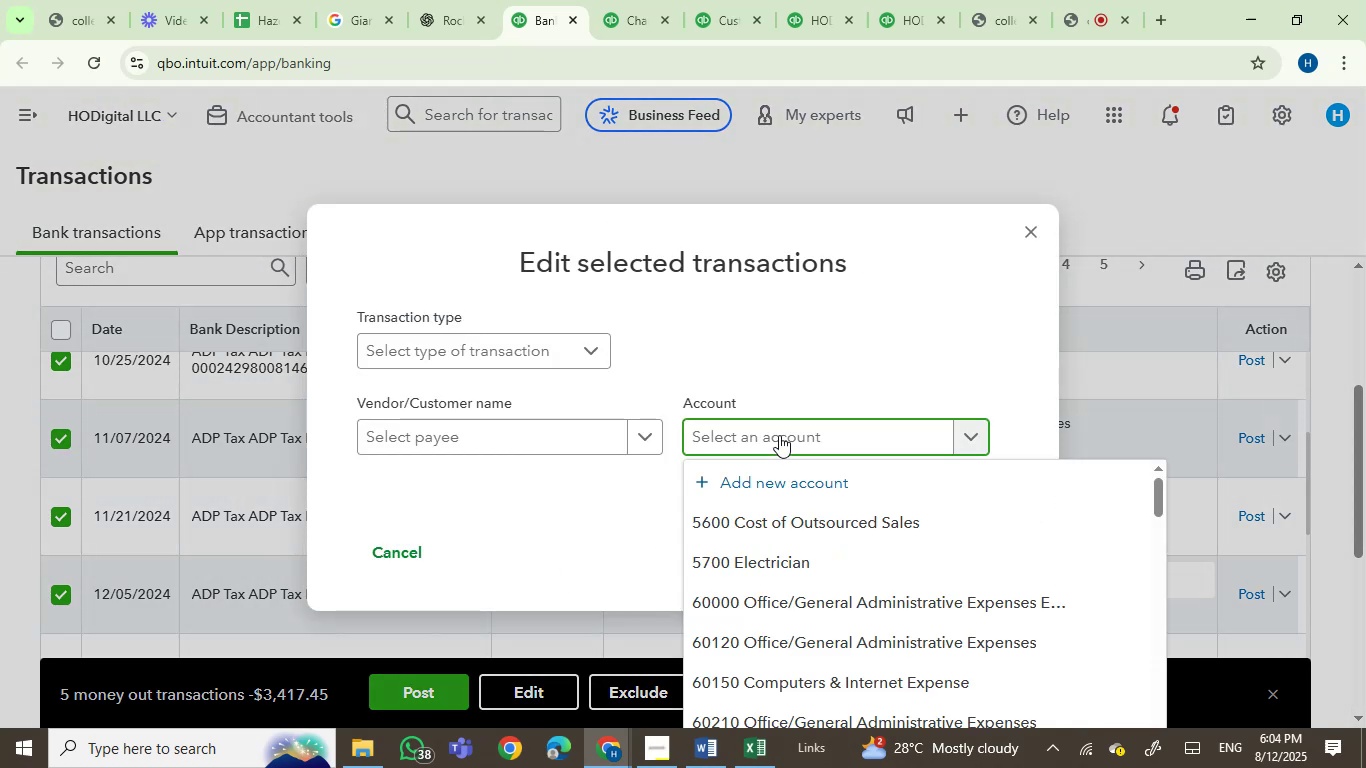 
type(payrol)
 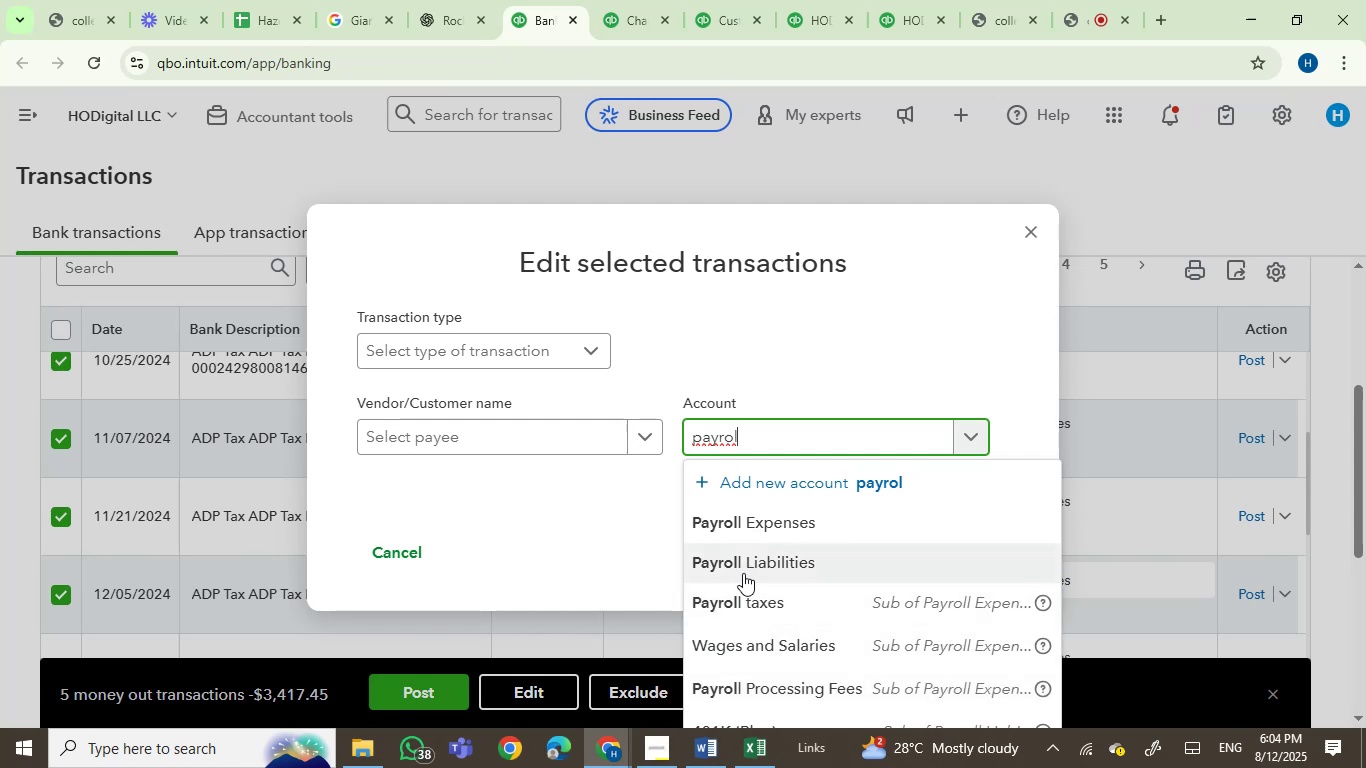 
wait(7.52)
 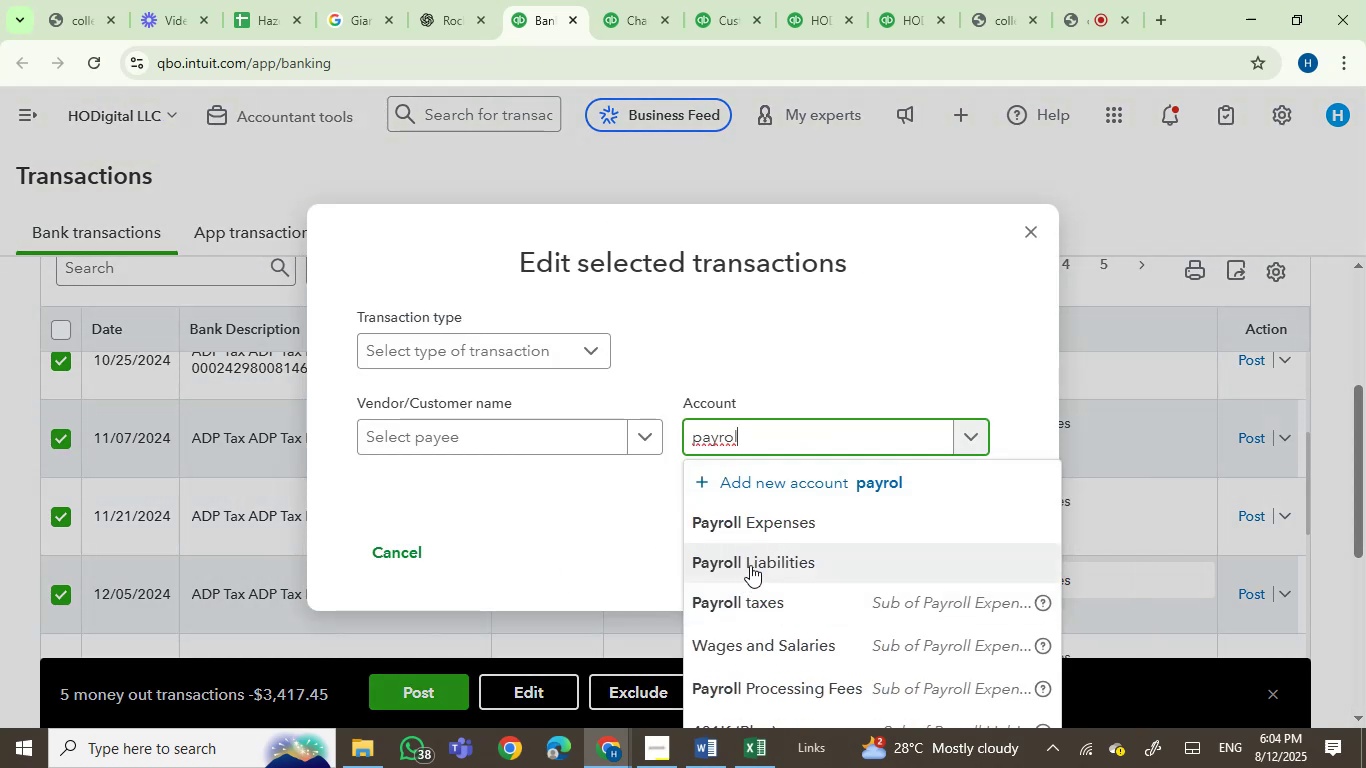 
left_click([754, 564])
 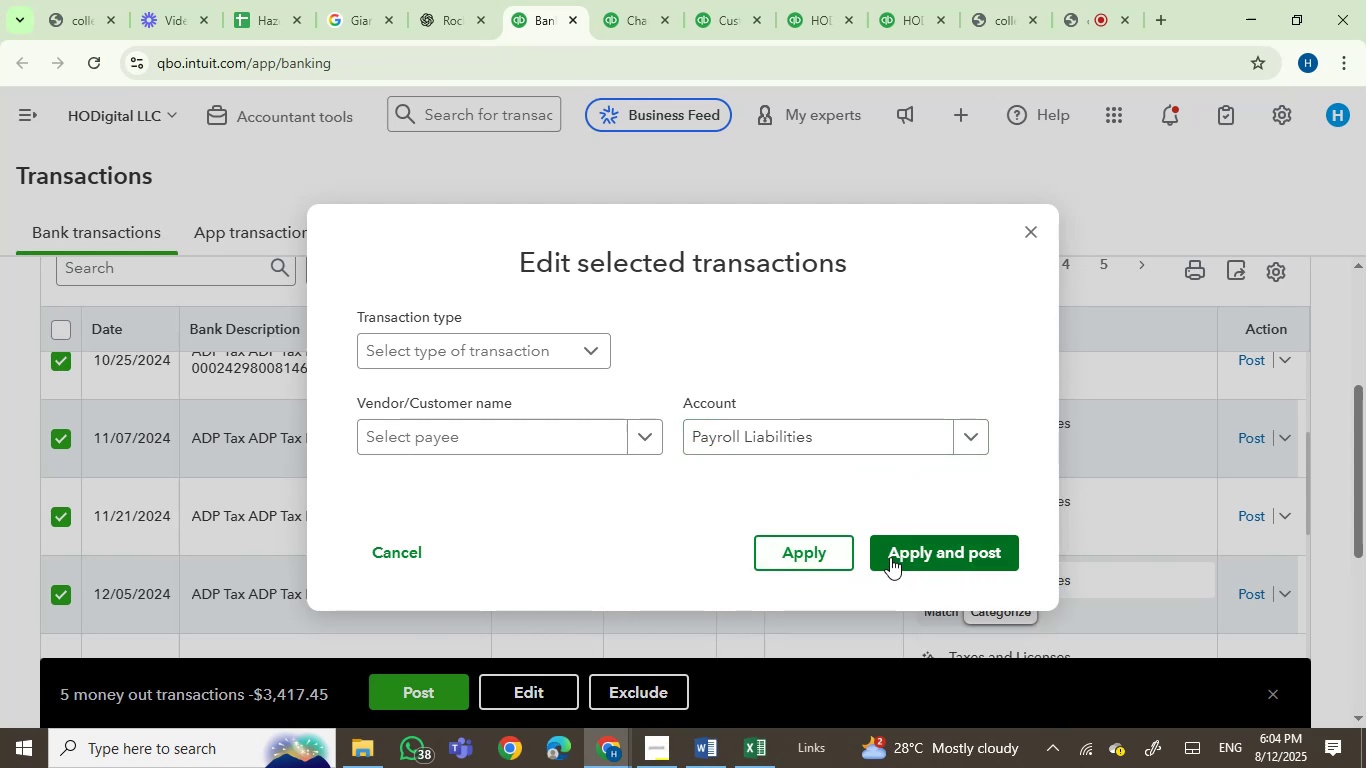 
left_click([890, 557])
 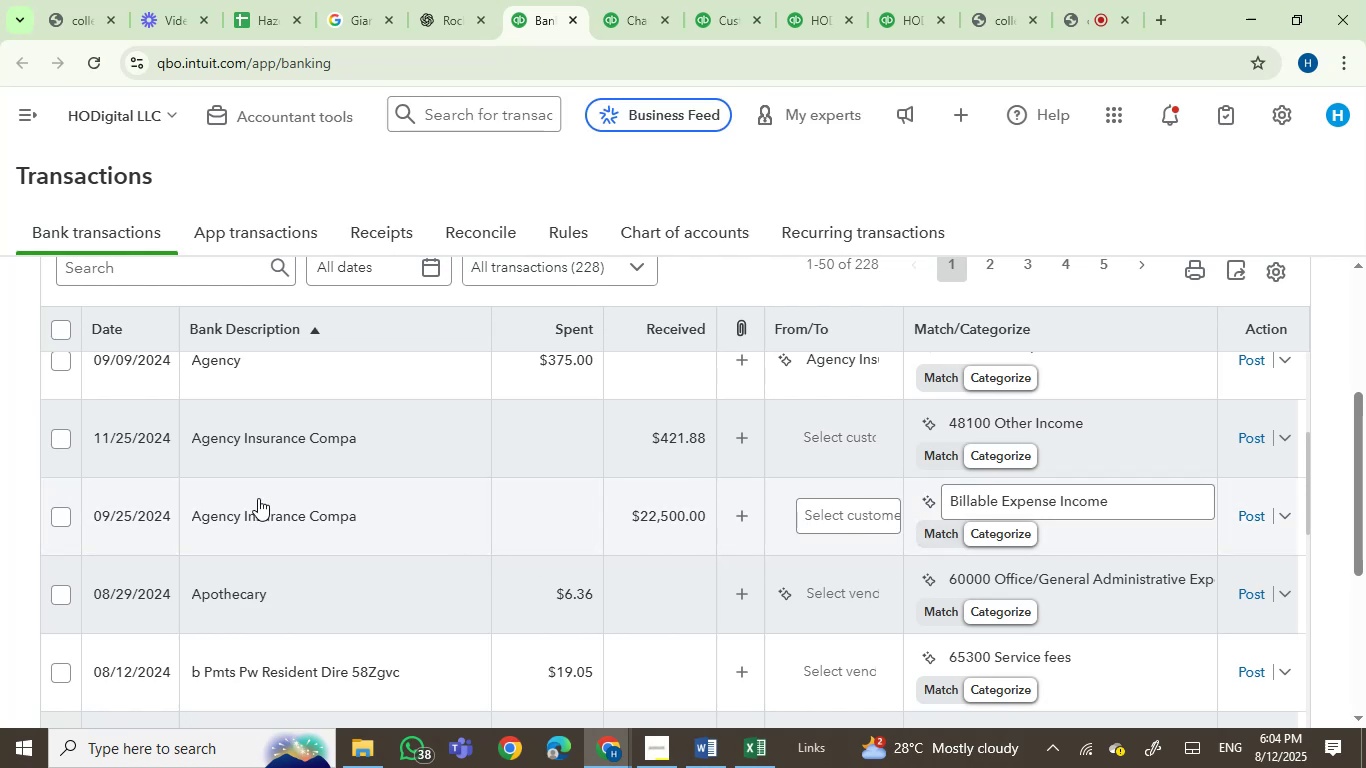 
wait(17.29)
 